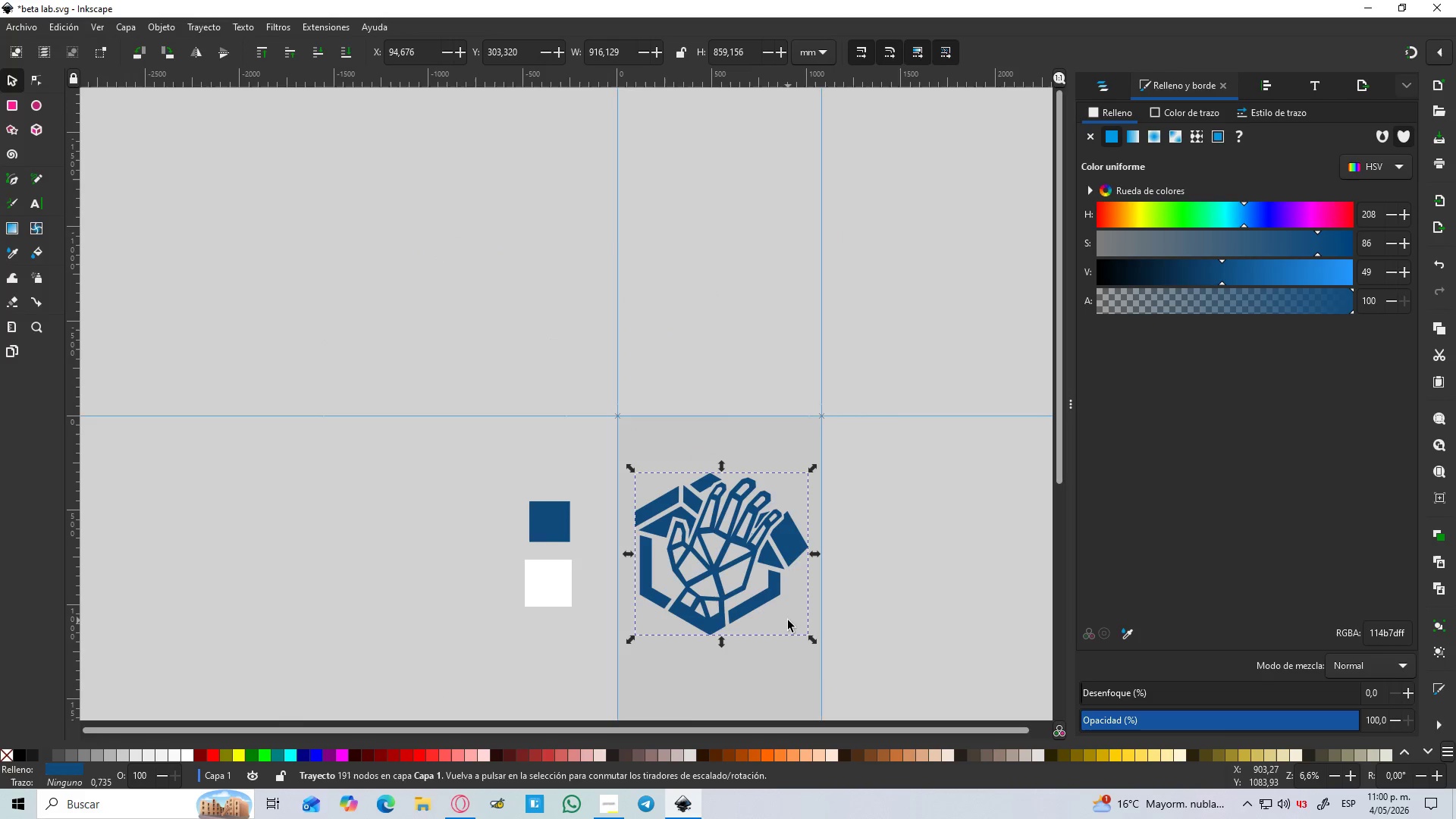 
scroll: coordinate [751, 595], scroll_direction: up, amount: 2.0
 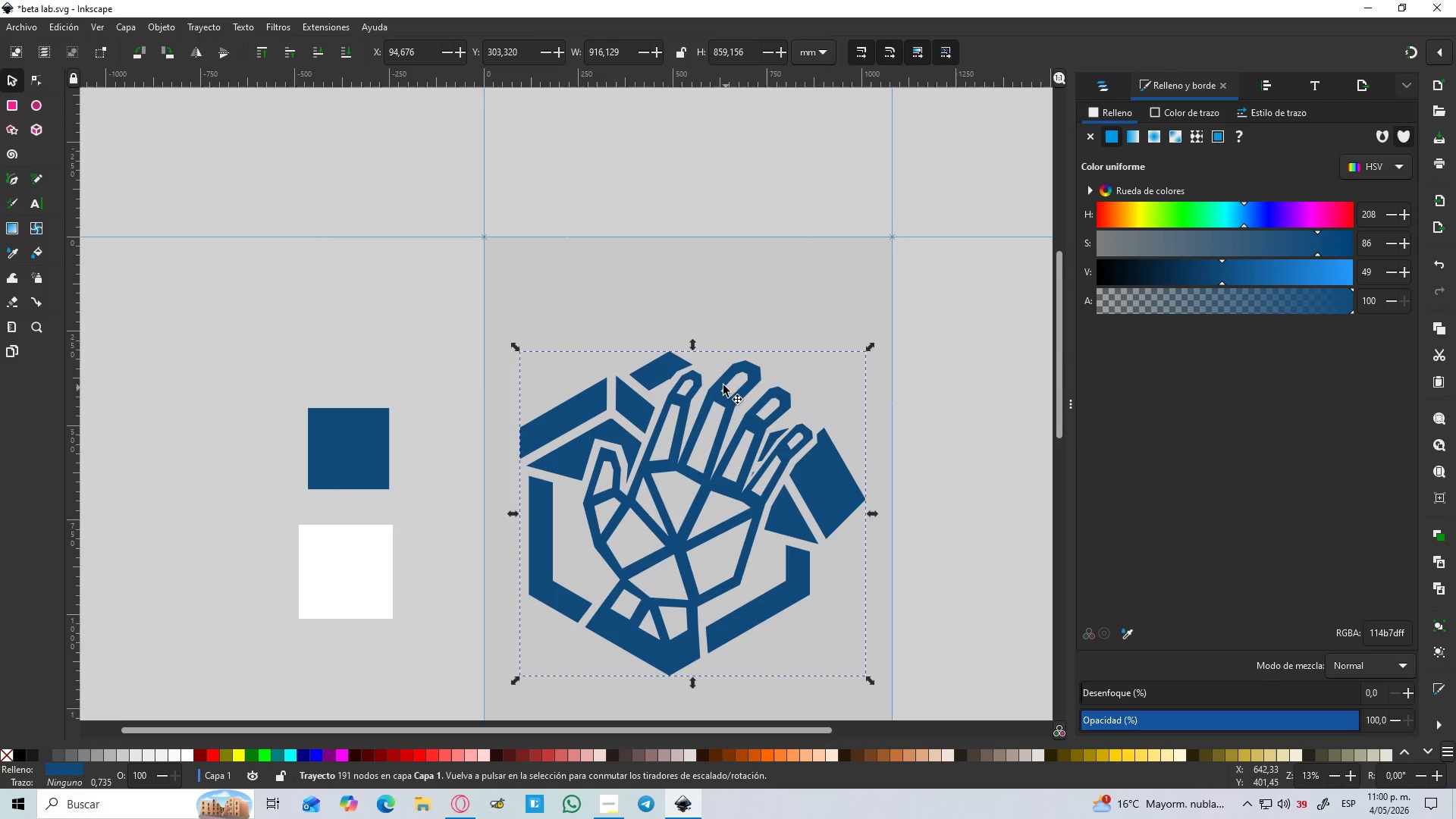 
hold_key(key=ControlLeft, duration=0.55)
scroll: coordinate [707, 388], scroll_direction: down, amount: 2.0
 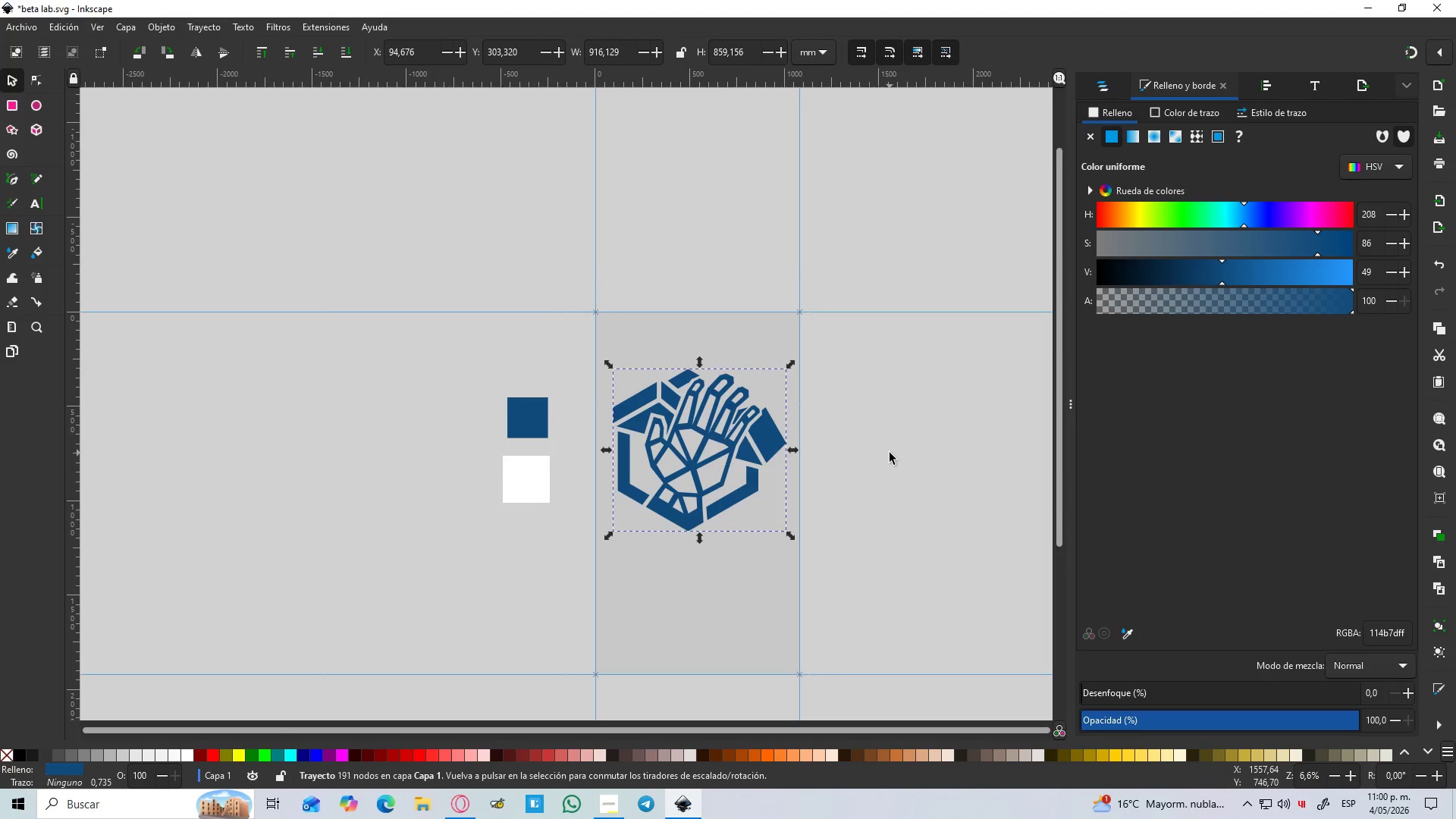 
left_click([890, 453])
 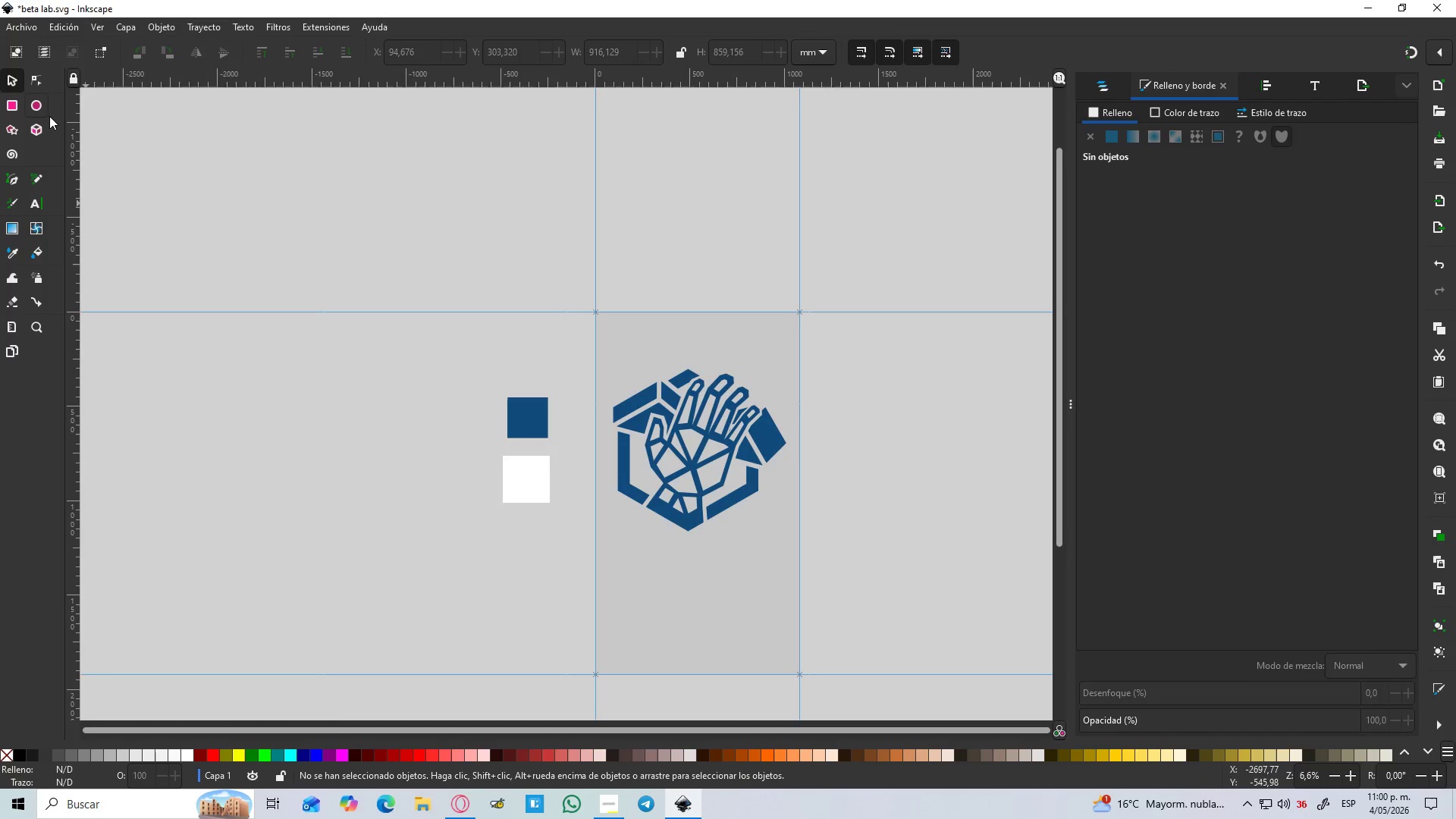 
key(Control+S)
 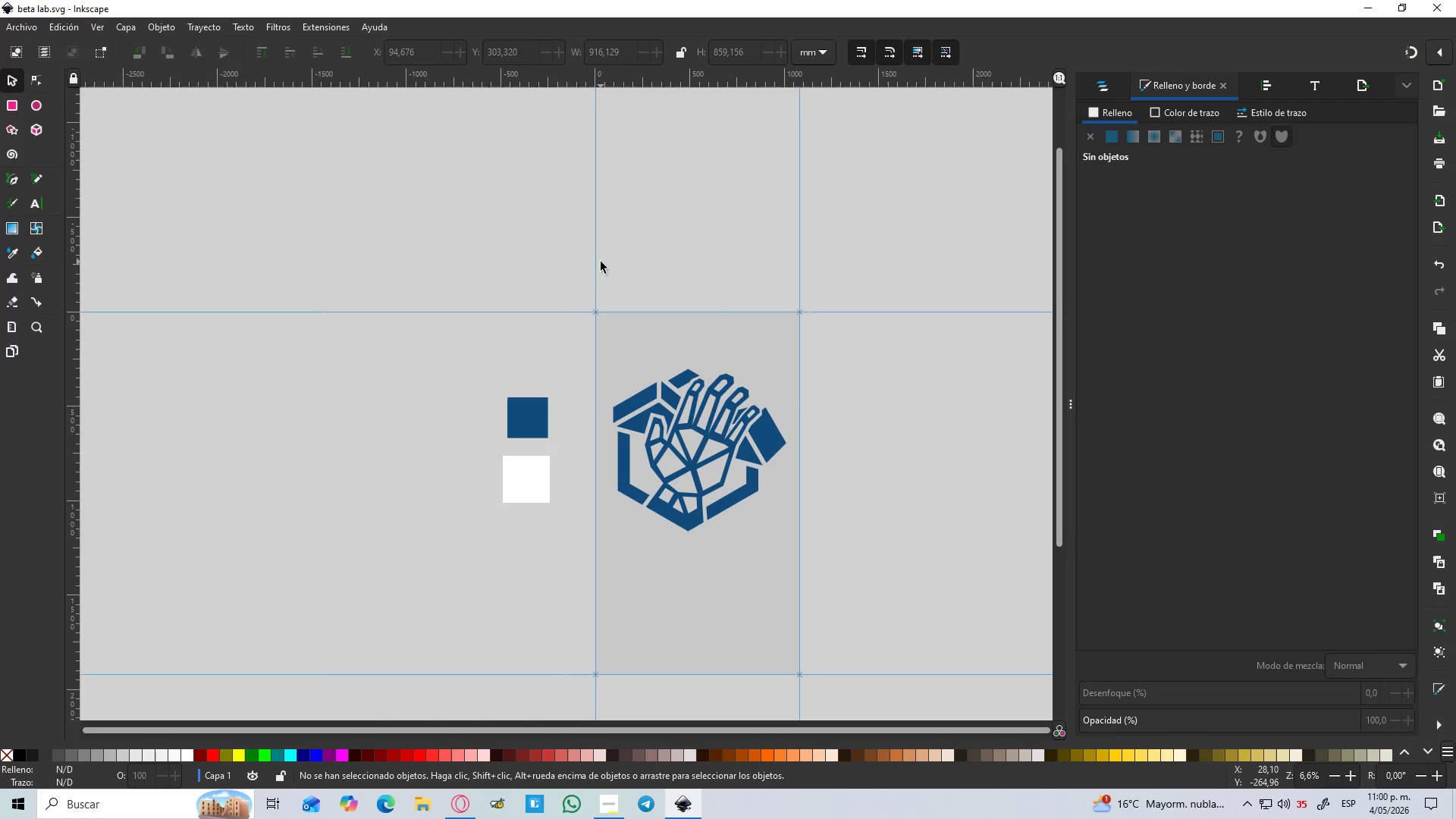 
wait(15.88)
 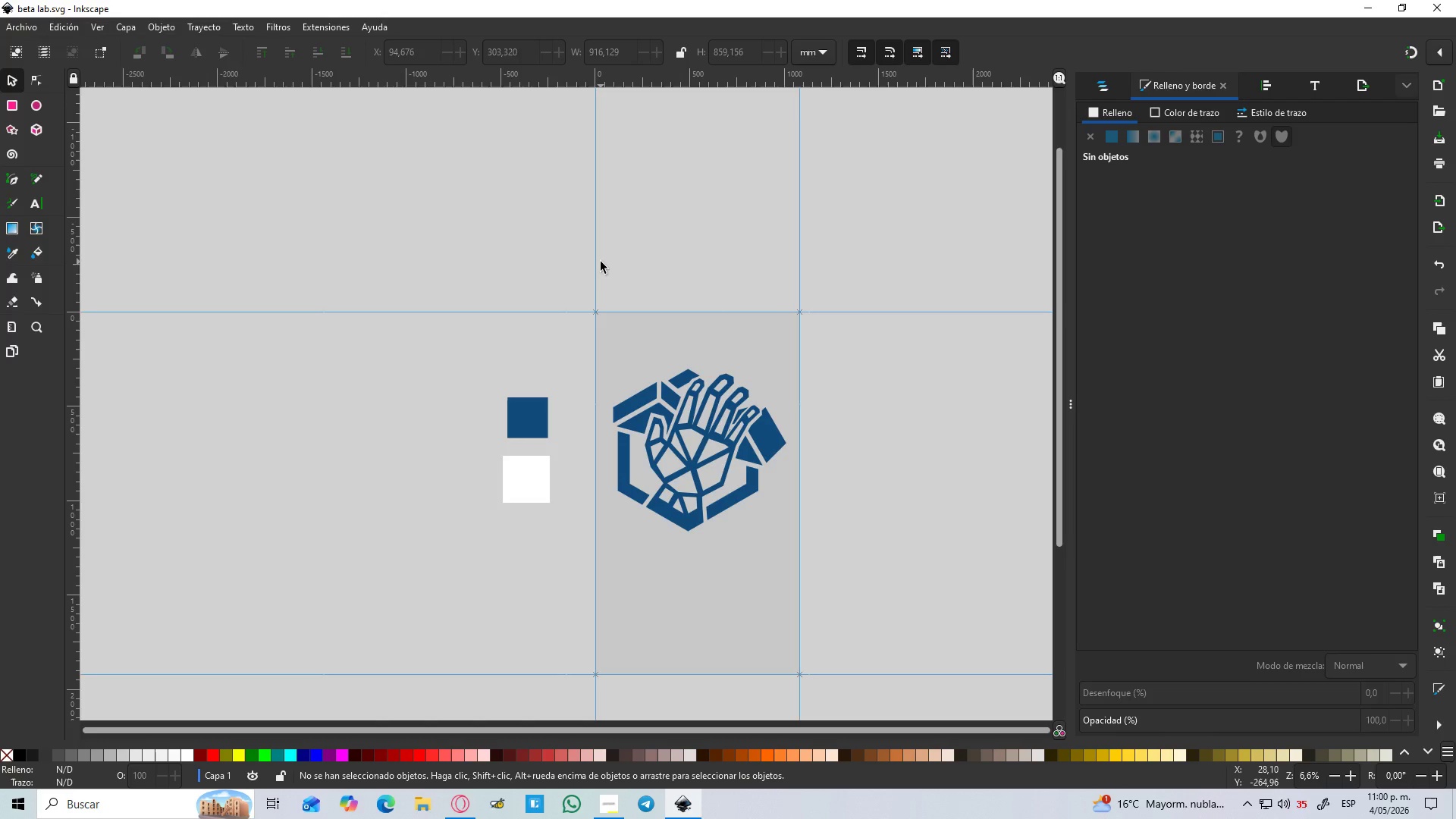 
hold_key(key=ControlLeft, duration=0.75)
scroll: coordinate [689, 507], scroll_direction: up, amount: 4.0
 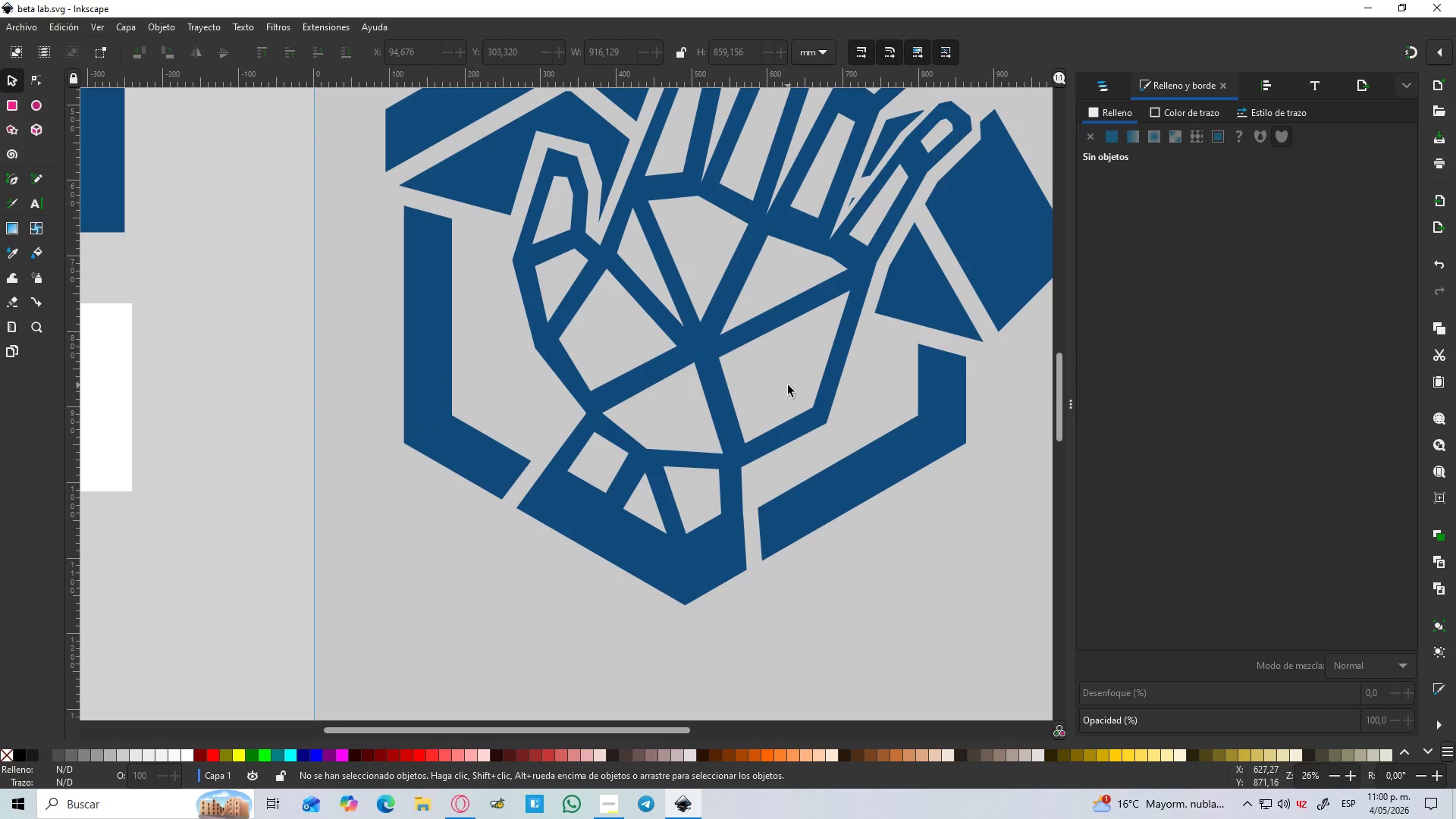 
hold_key(key=Space, duration=0.44)
 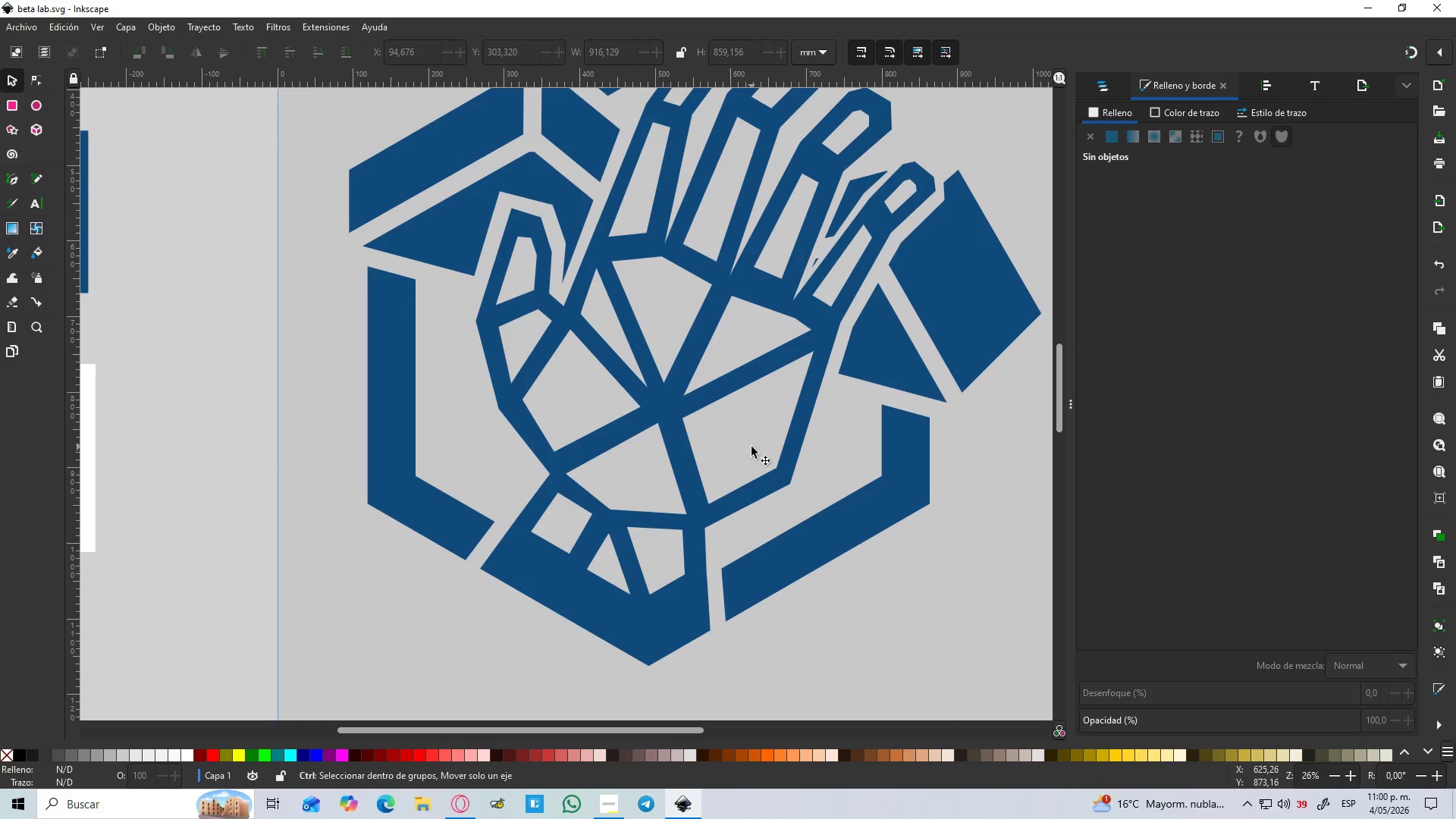 
hold_key(key=ControlLeft, duration=0.42)
 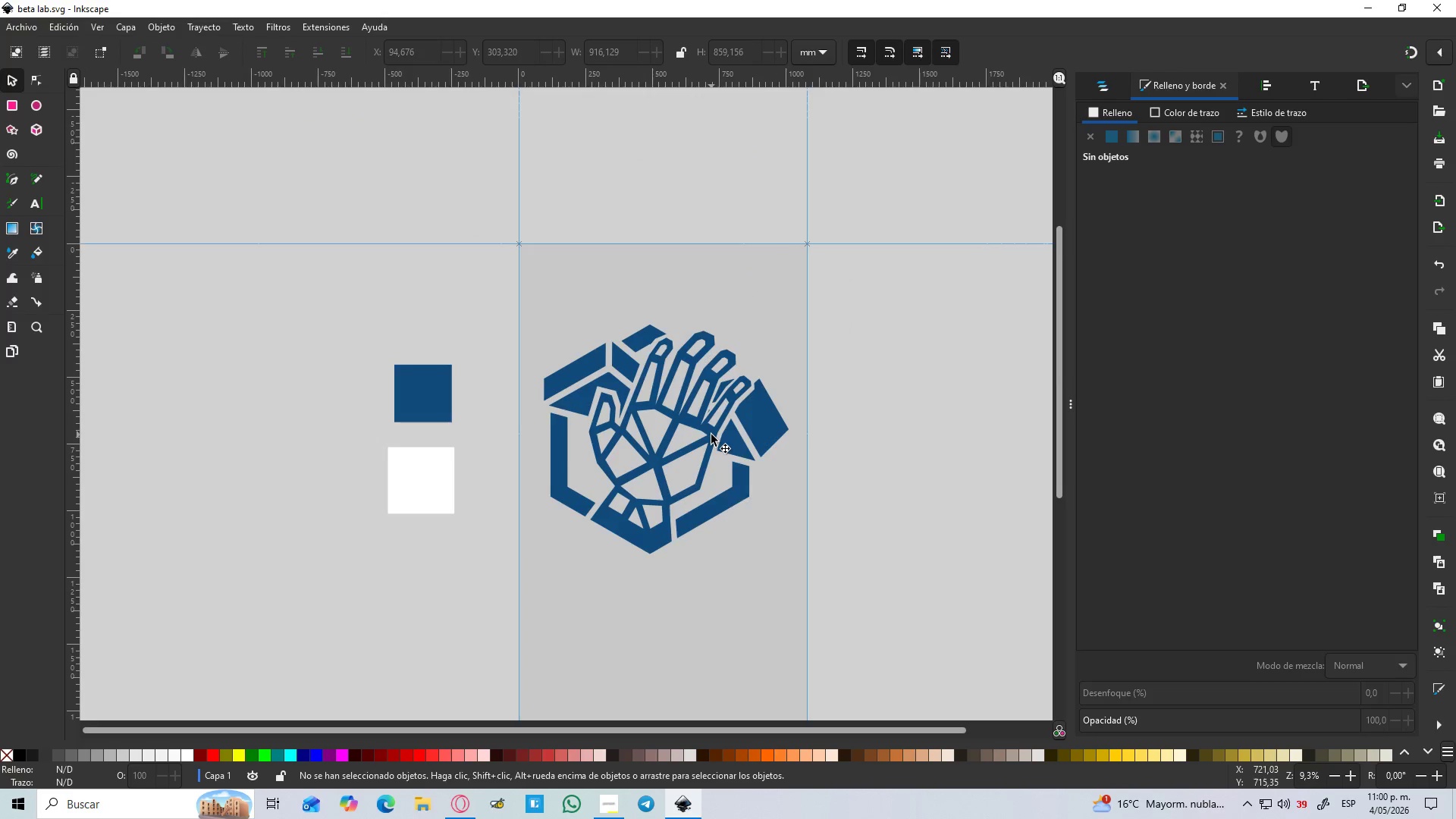 
key(Space)
 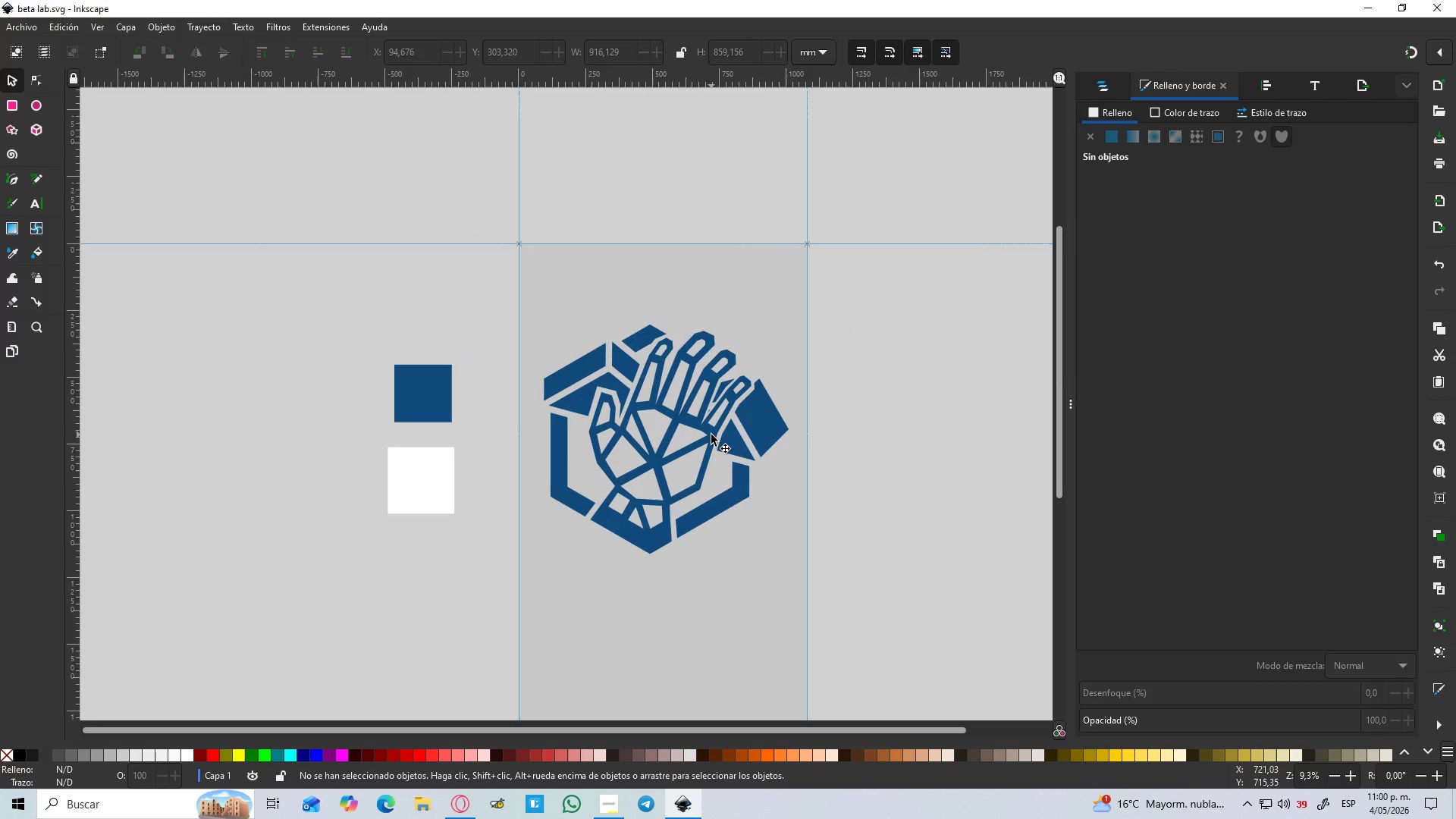 
scroll: coordinate [752, 447], scroll_direction: down, amount: 3.0
 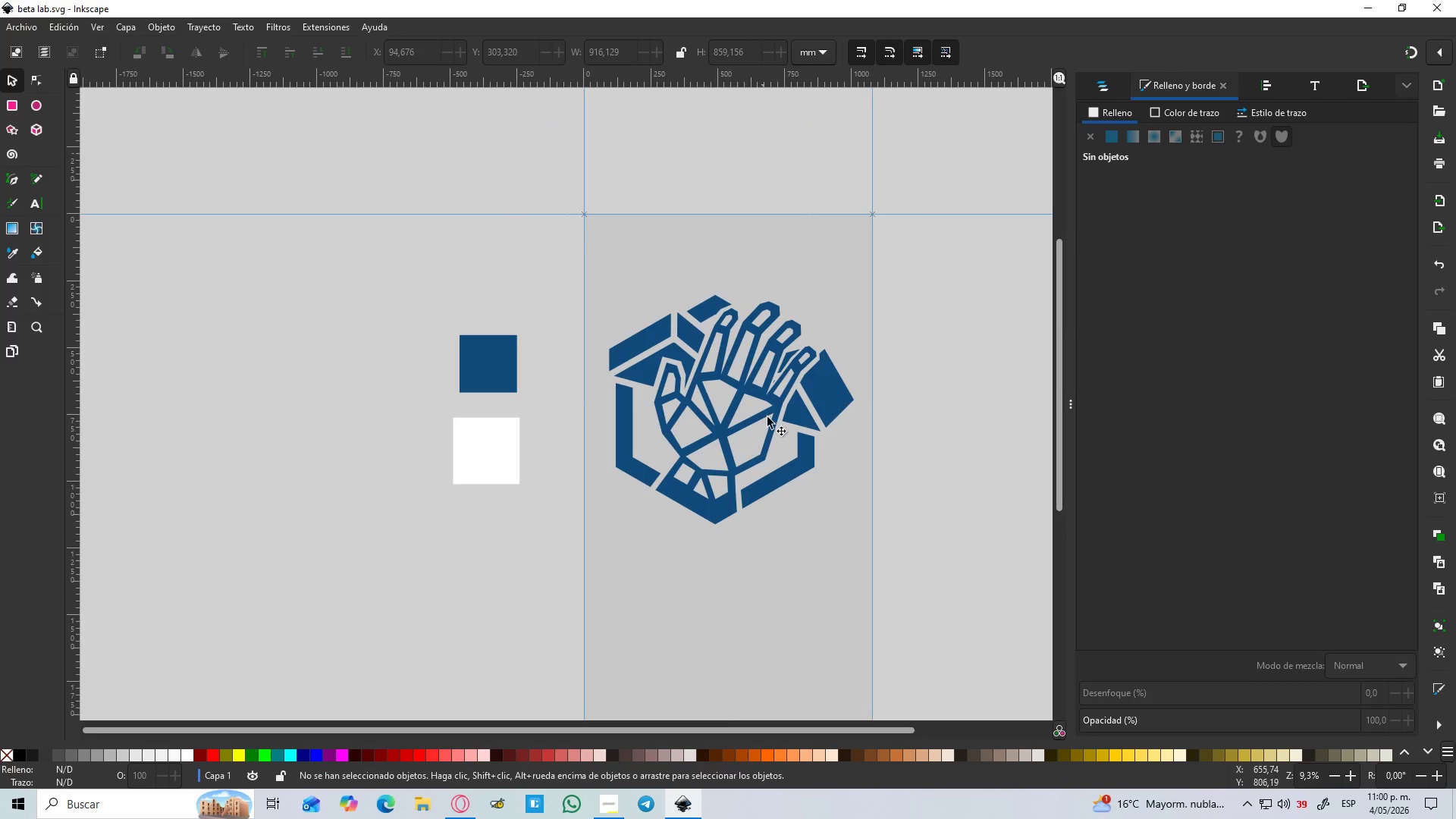 
hold_key(key=ControlLeft, duration=0.47)
scroll: coordinate [711, 435], scroll_direction: up, amount: 1.0
 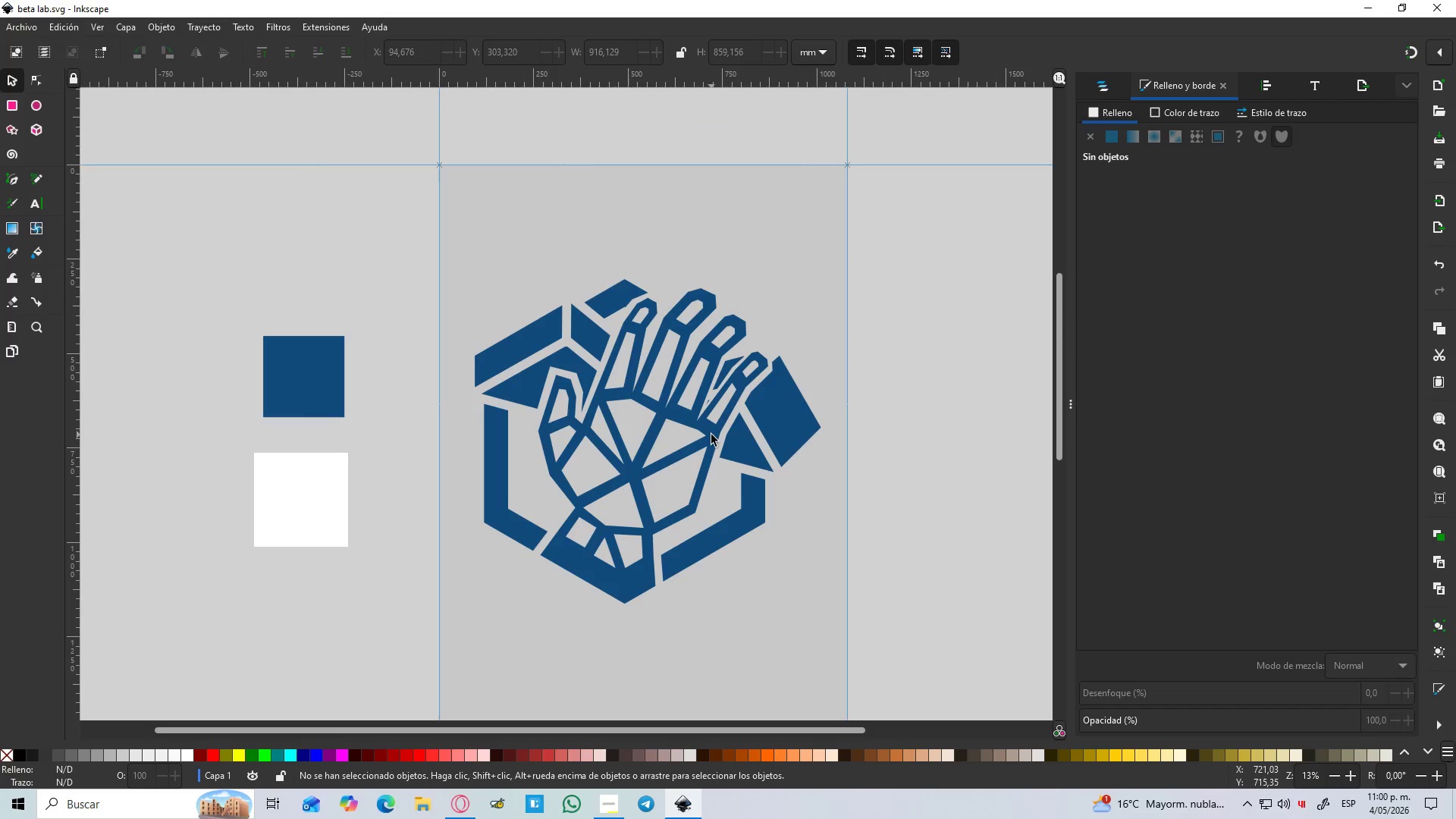 
hold_key(key=ControlLeft, duration=0.38)
 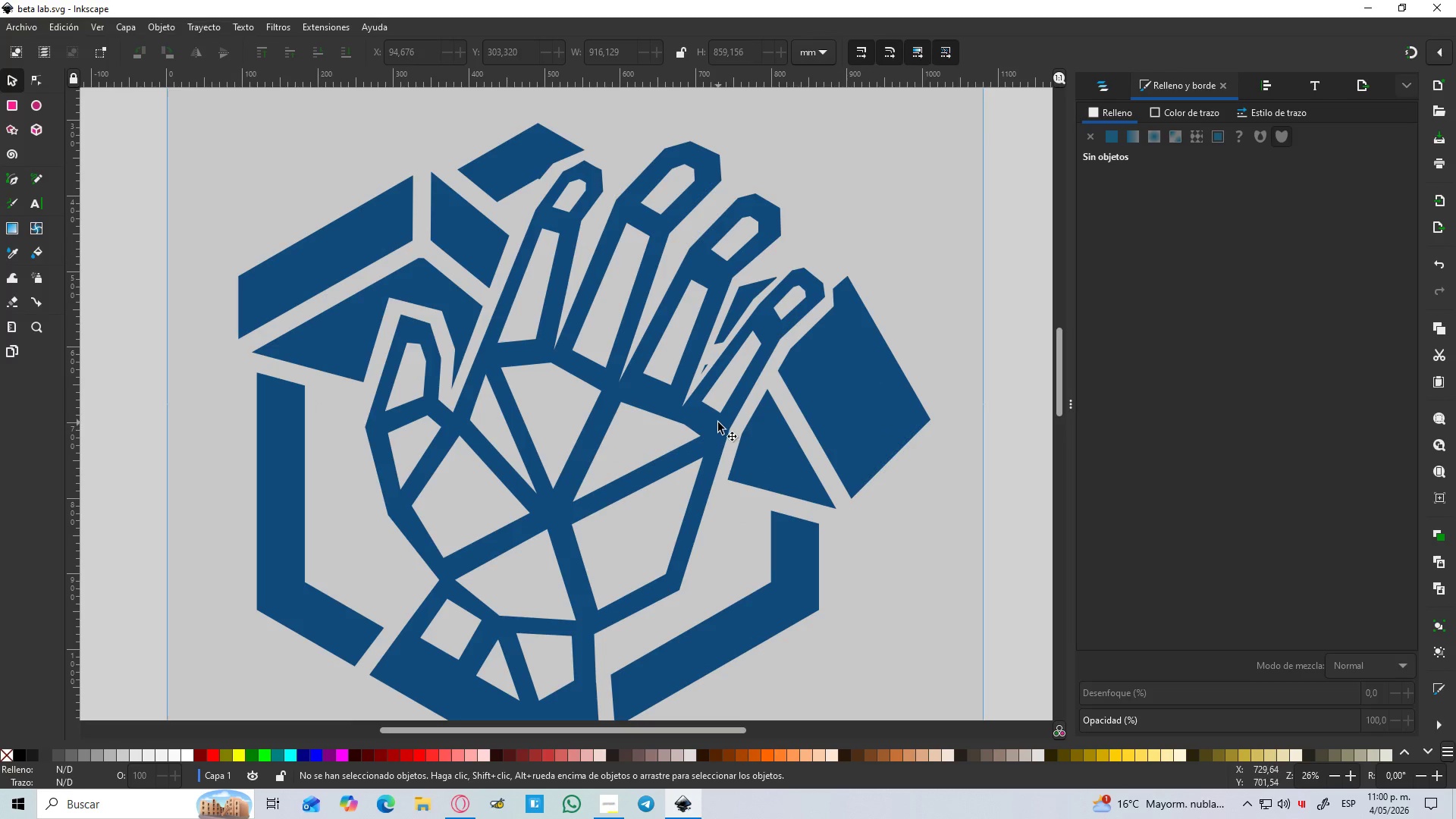 
left_click([718, 422])
 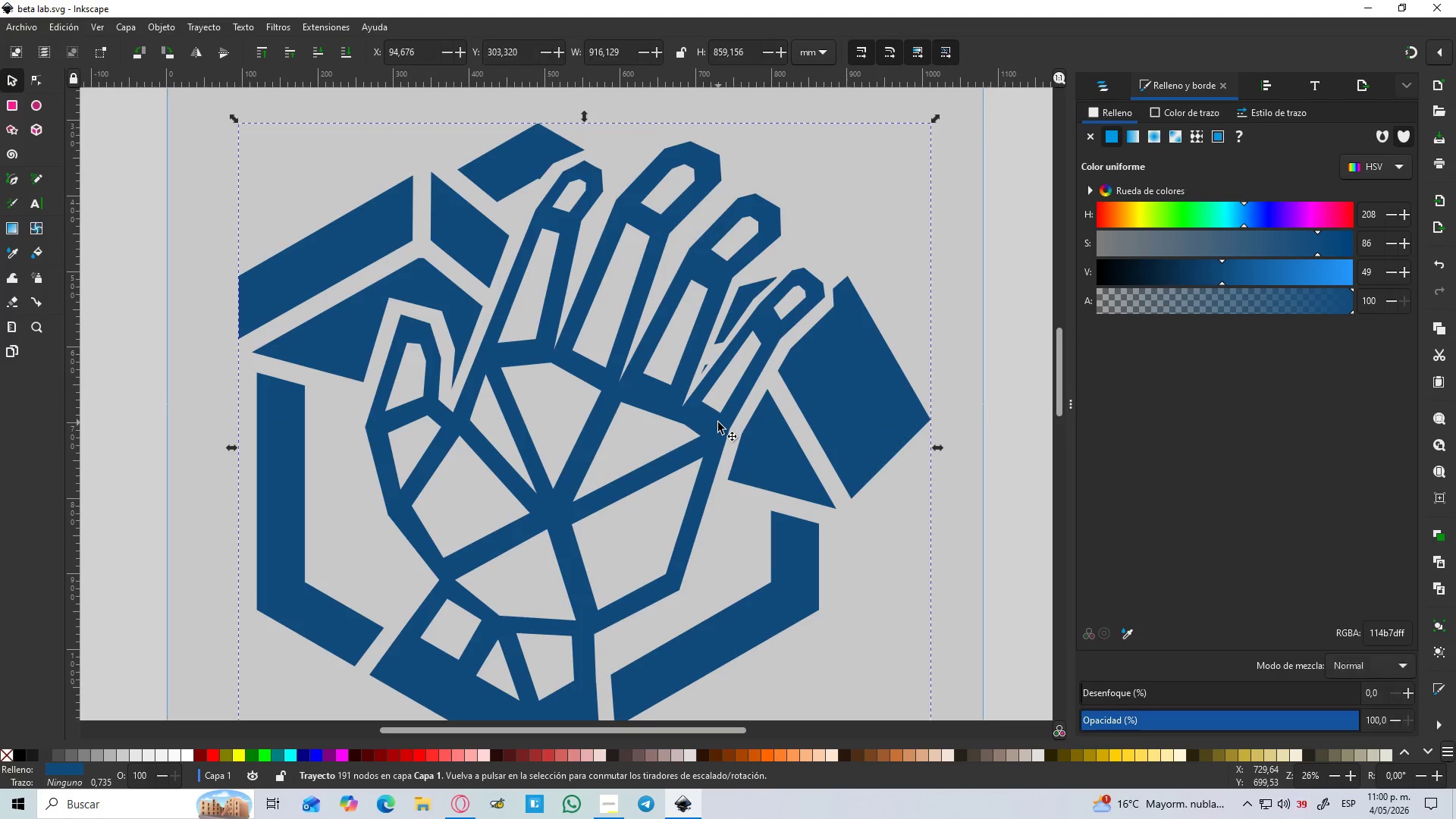 
hold_key(key=ControlLeft, duration=1.05)
scroll: coordinate [718, 422], scroll_direction: down, amount: 2.0
 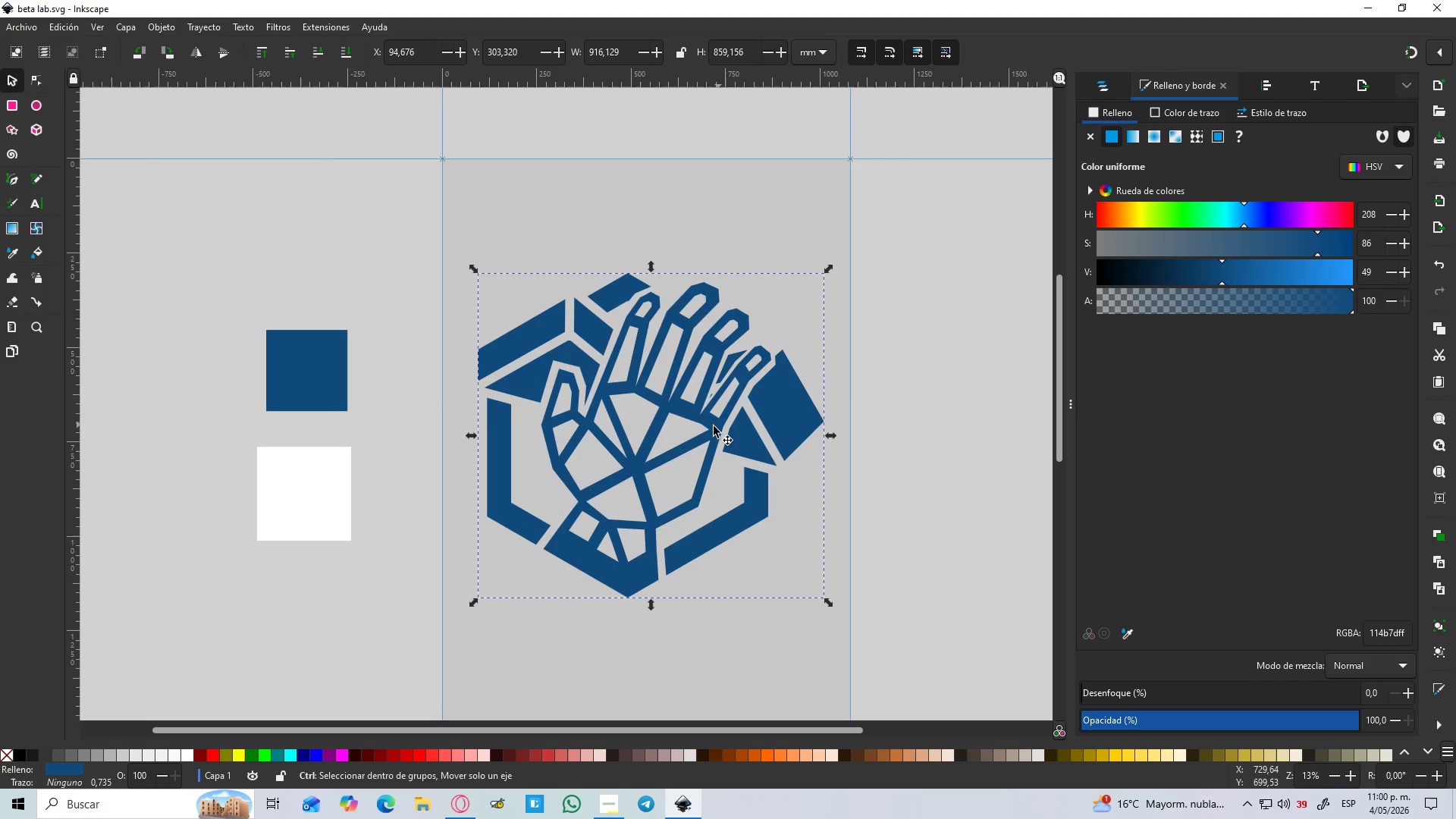 
hold_key(key=ControlLeft, duration=1.45)
left_click_drag(start_coordinate=[713, 424], to_coordinate=[723, 334])
 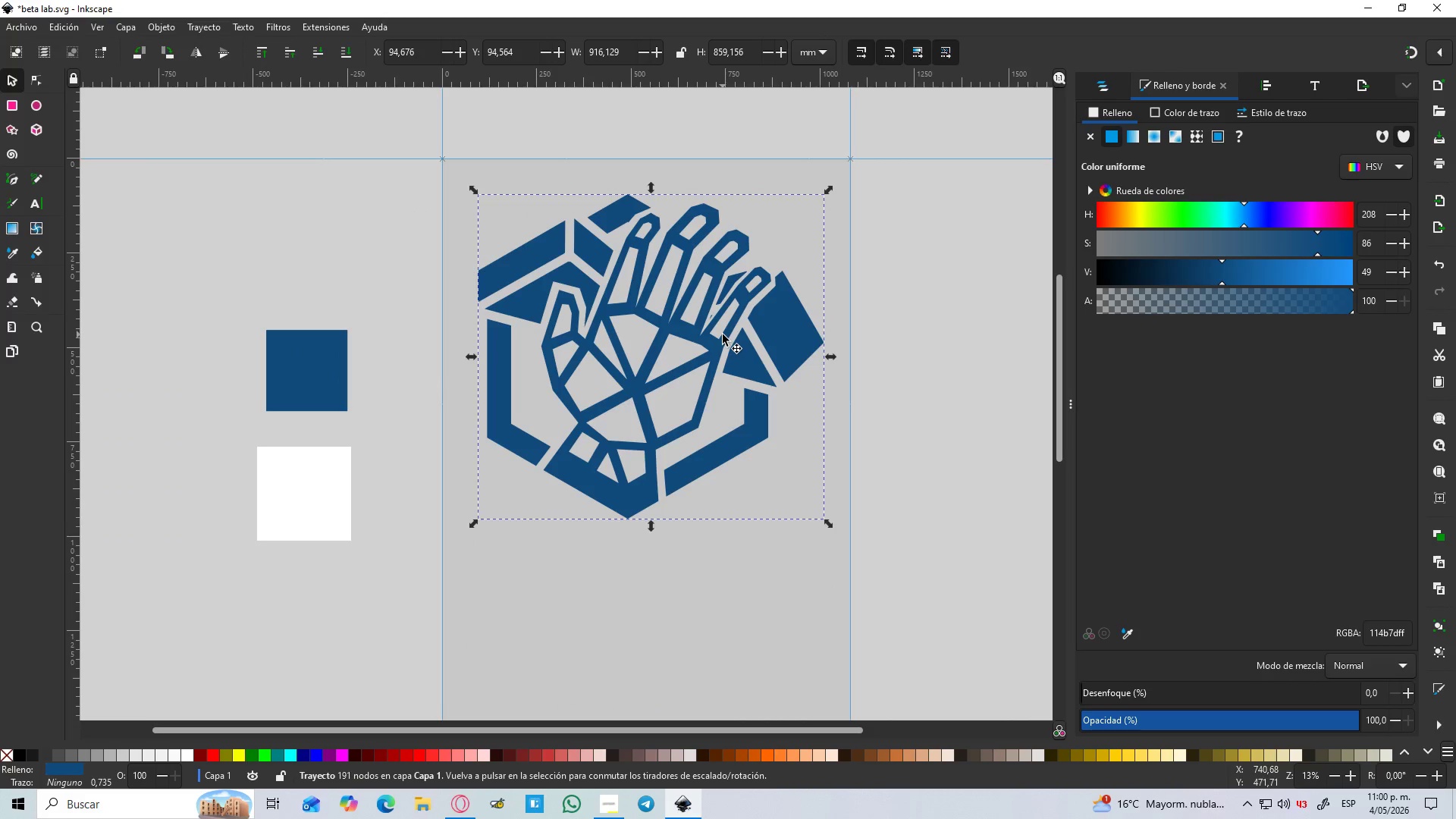 
hold_key(key=ControlLeft, duration=1.19)
scroll: coordinate [717, 383], scroll_direction: down, amount: 1.0
 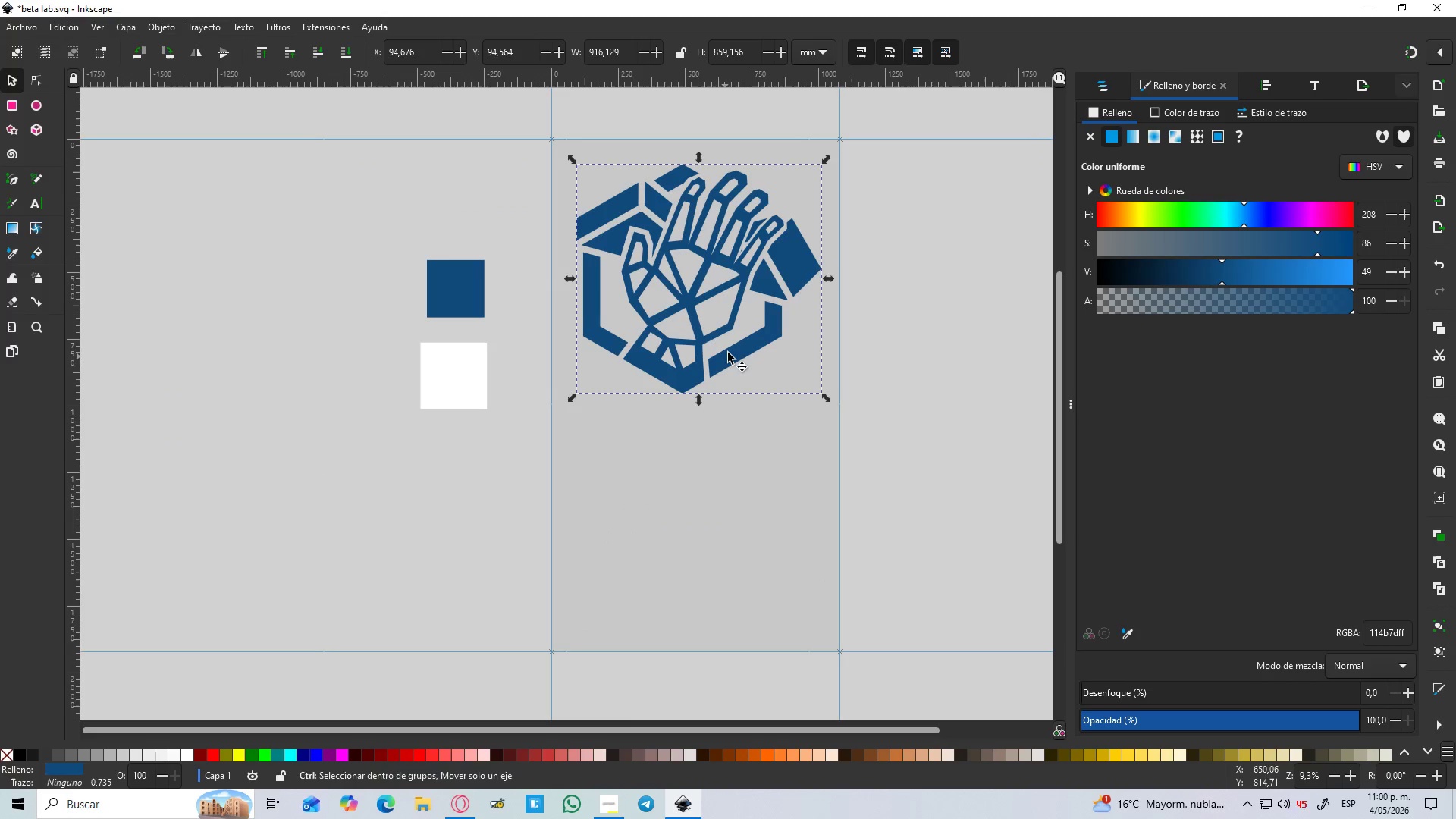 
hold_key(key=ControlLeft, duration=1.3)
left_click_drag(start_coordinate=[730, 356], to_coordinate=[730, 403])
 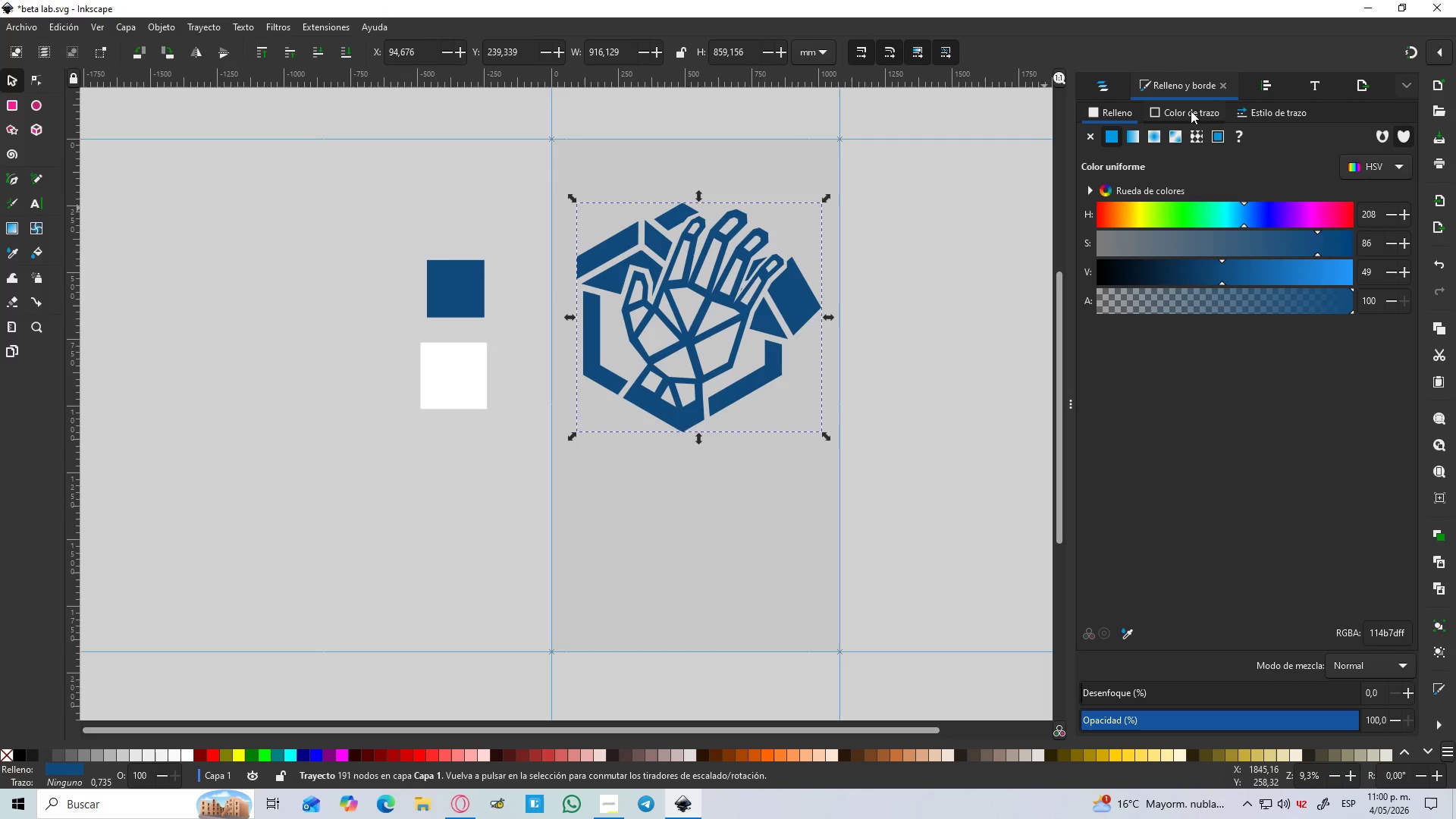 
key(Control+ControlLeft)
 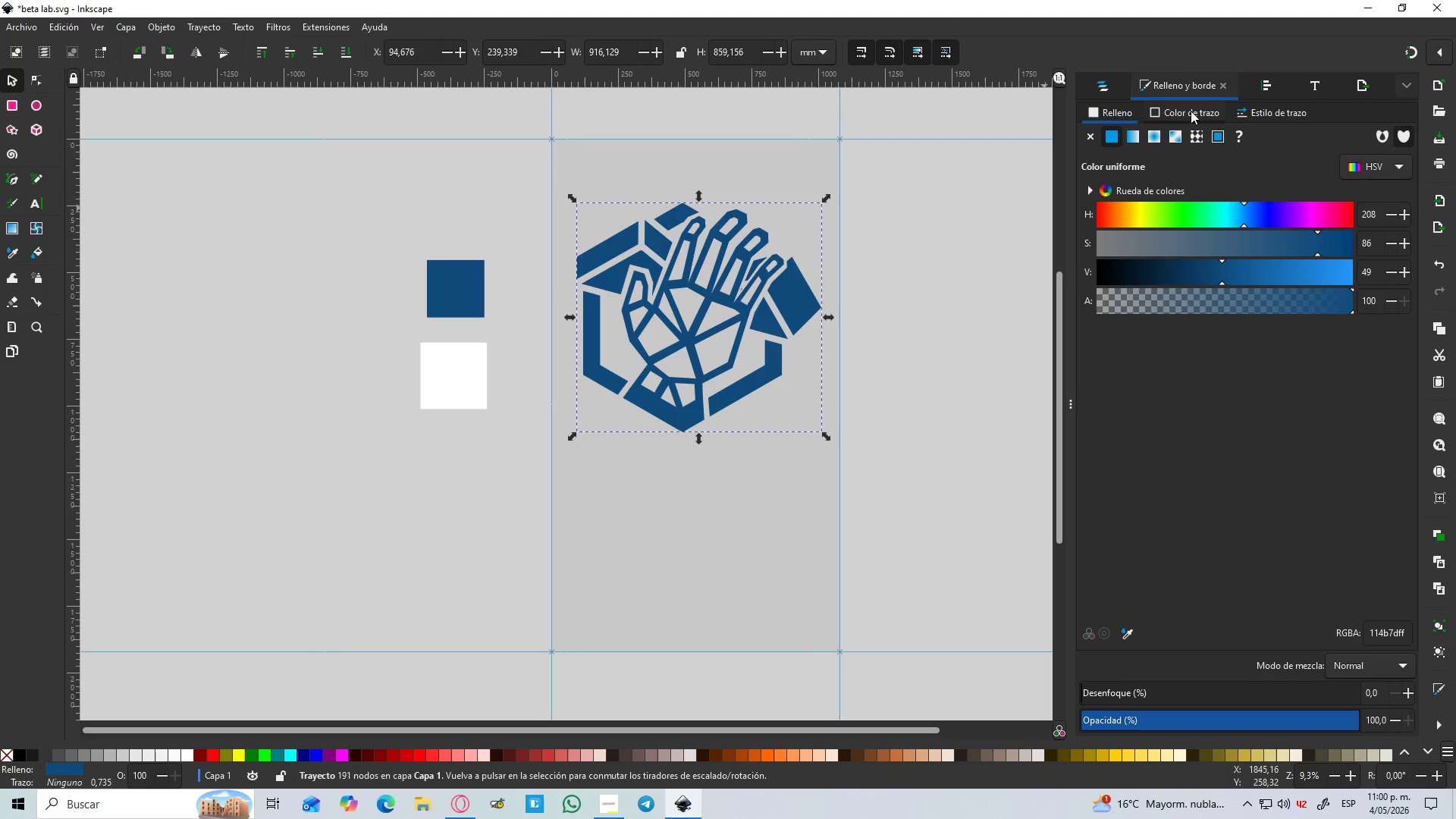 
left_click([1191, 110])
 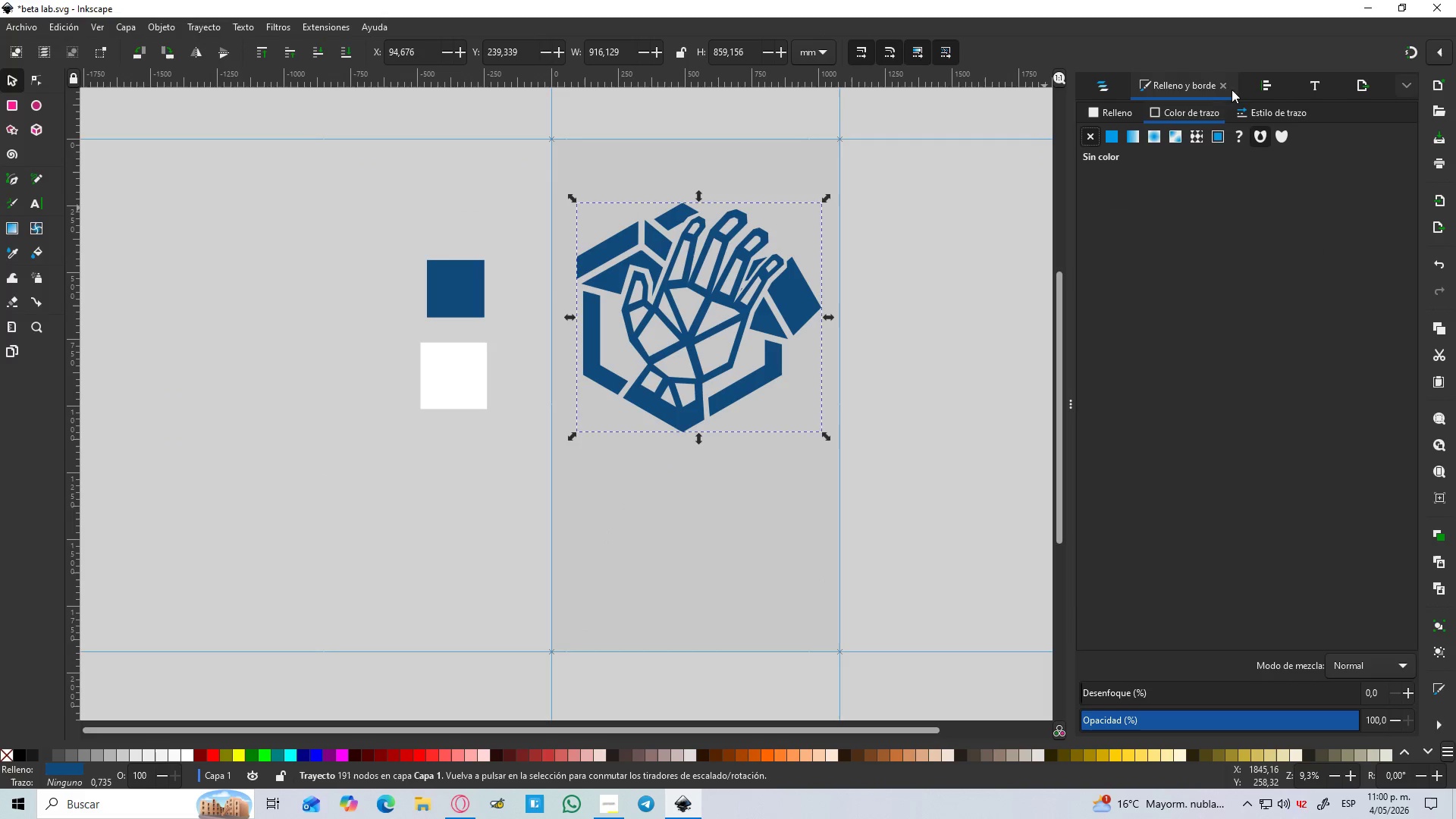 
left_click([1260, 89])
 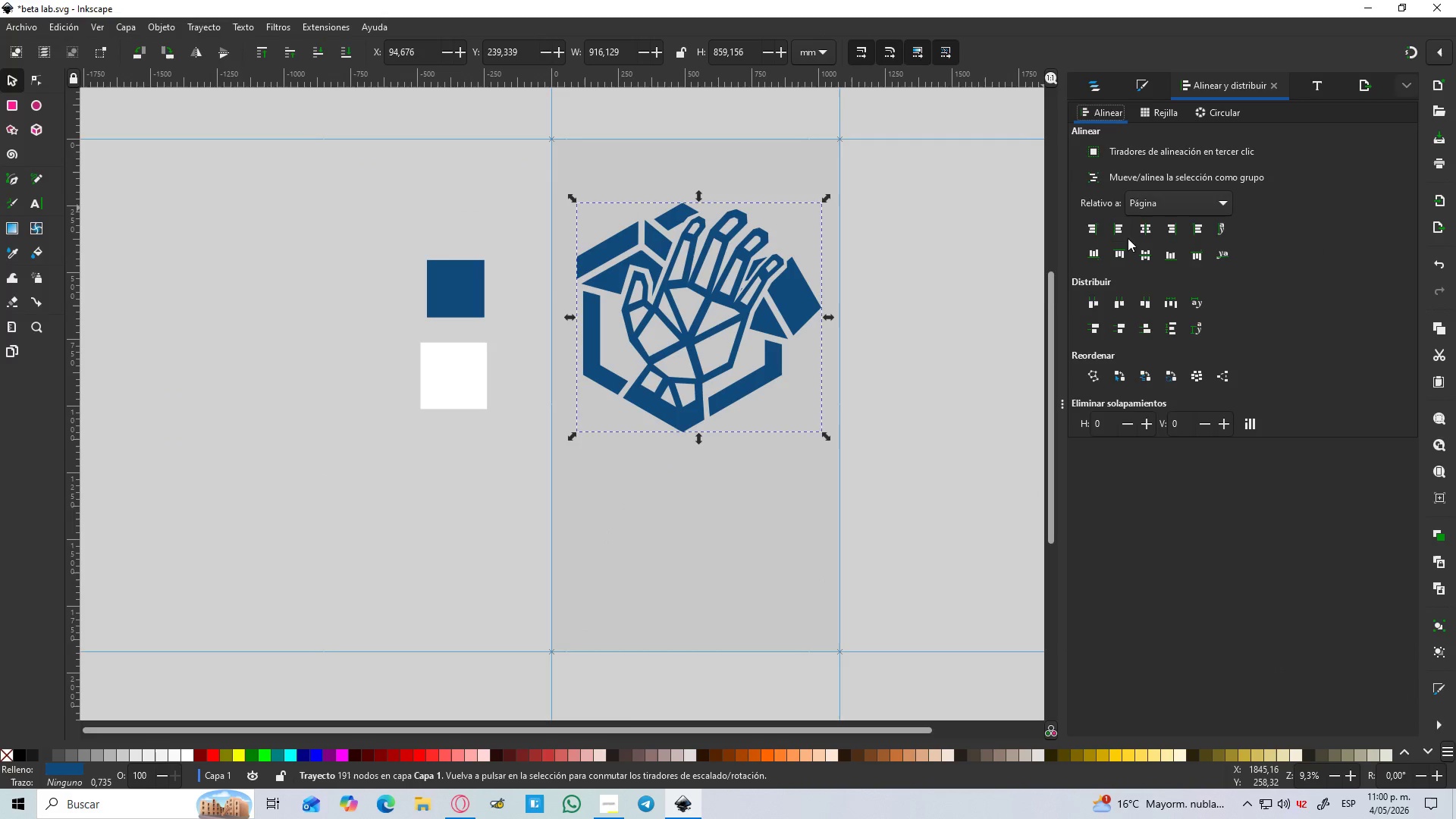 
left_click([1144, 230])
 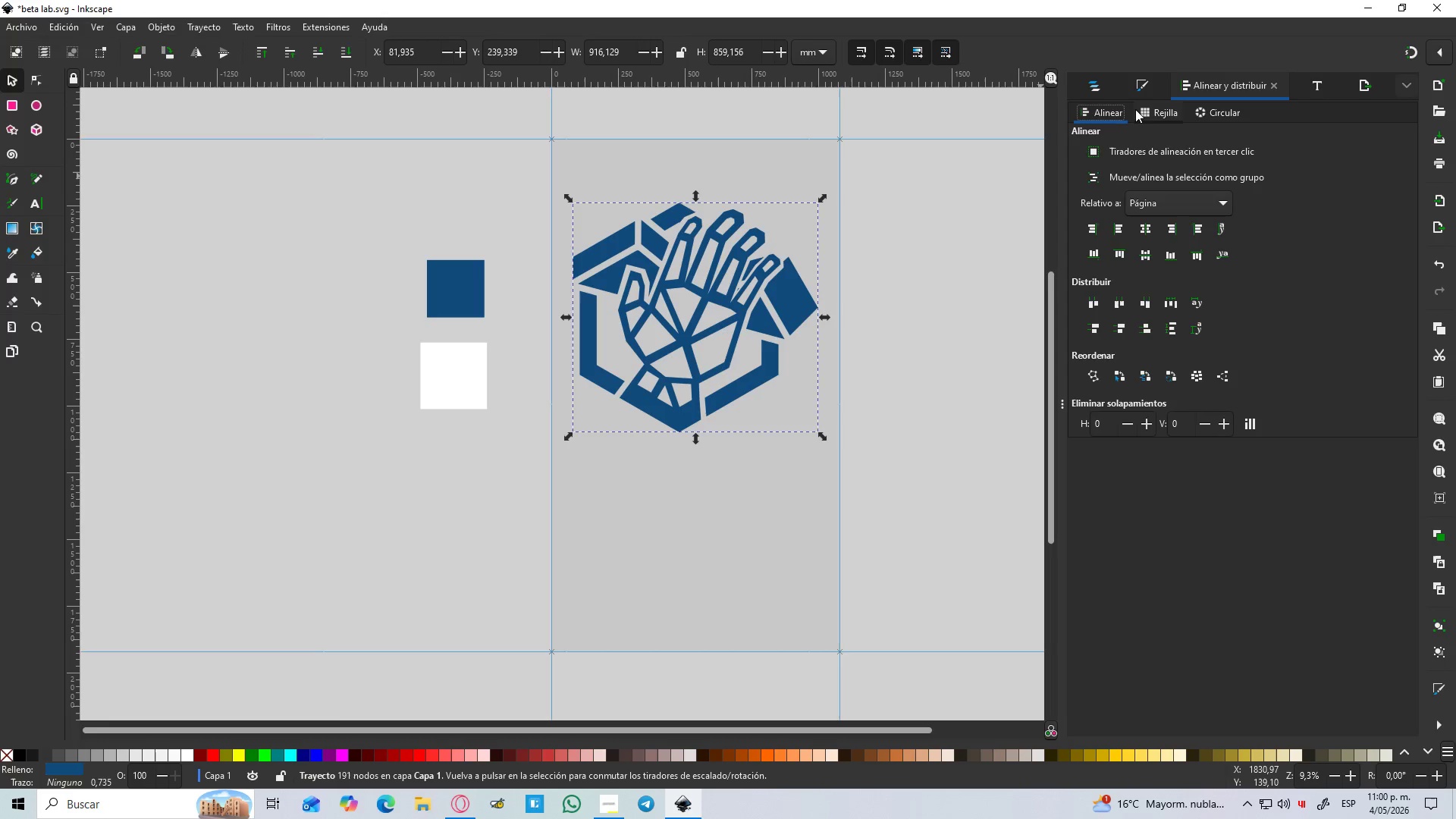 
left_click([1115, 86])
 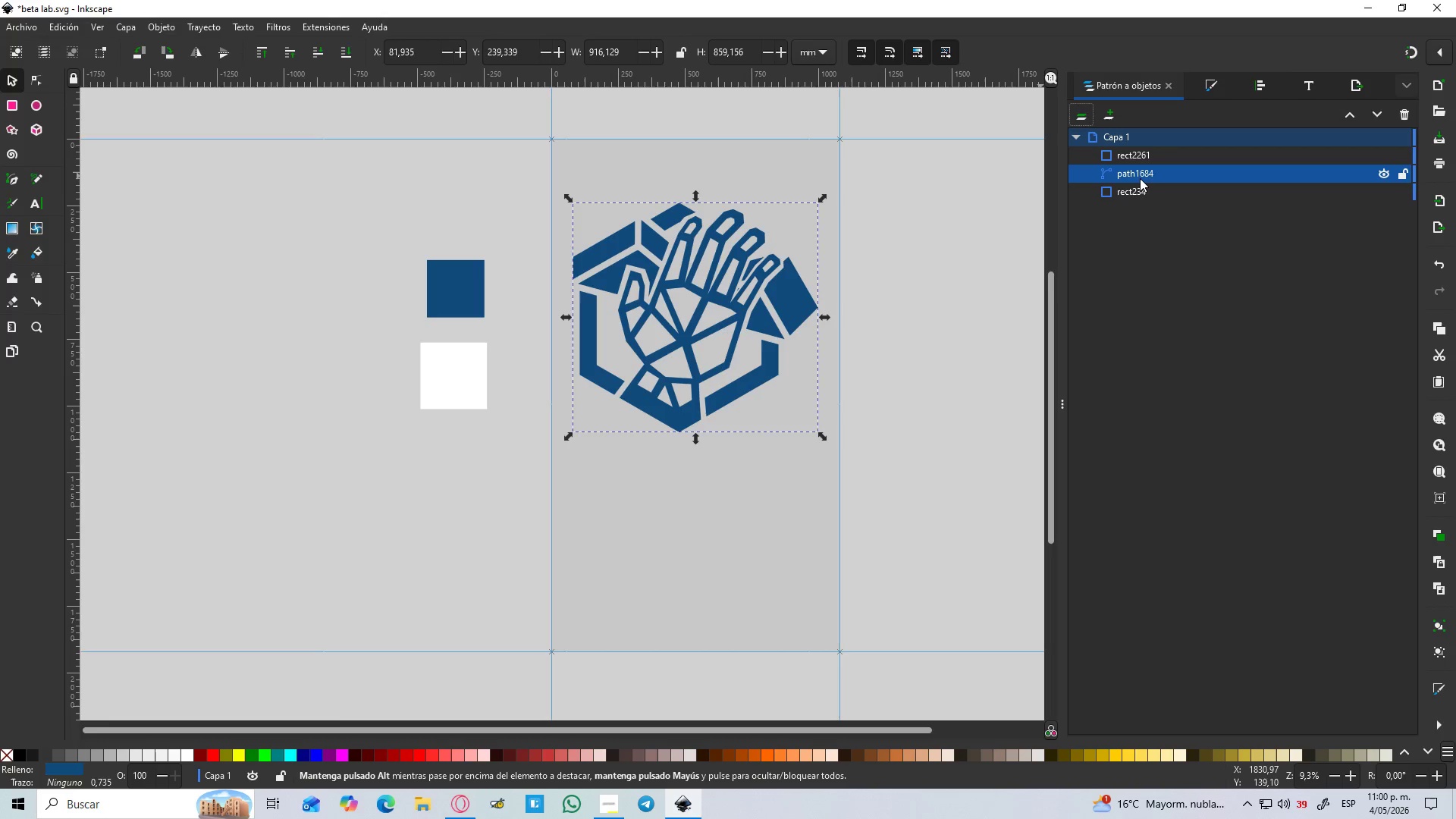 
double_click([1140, 178])
 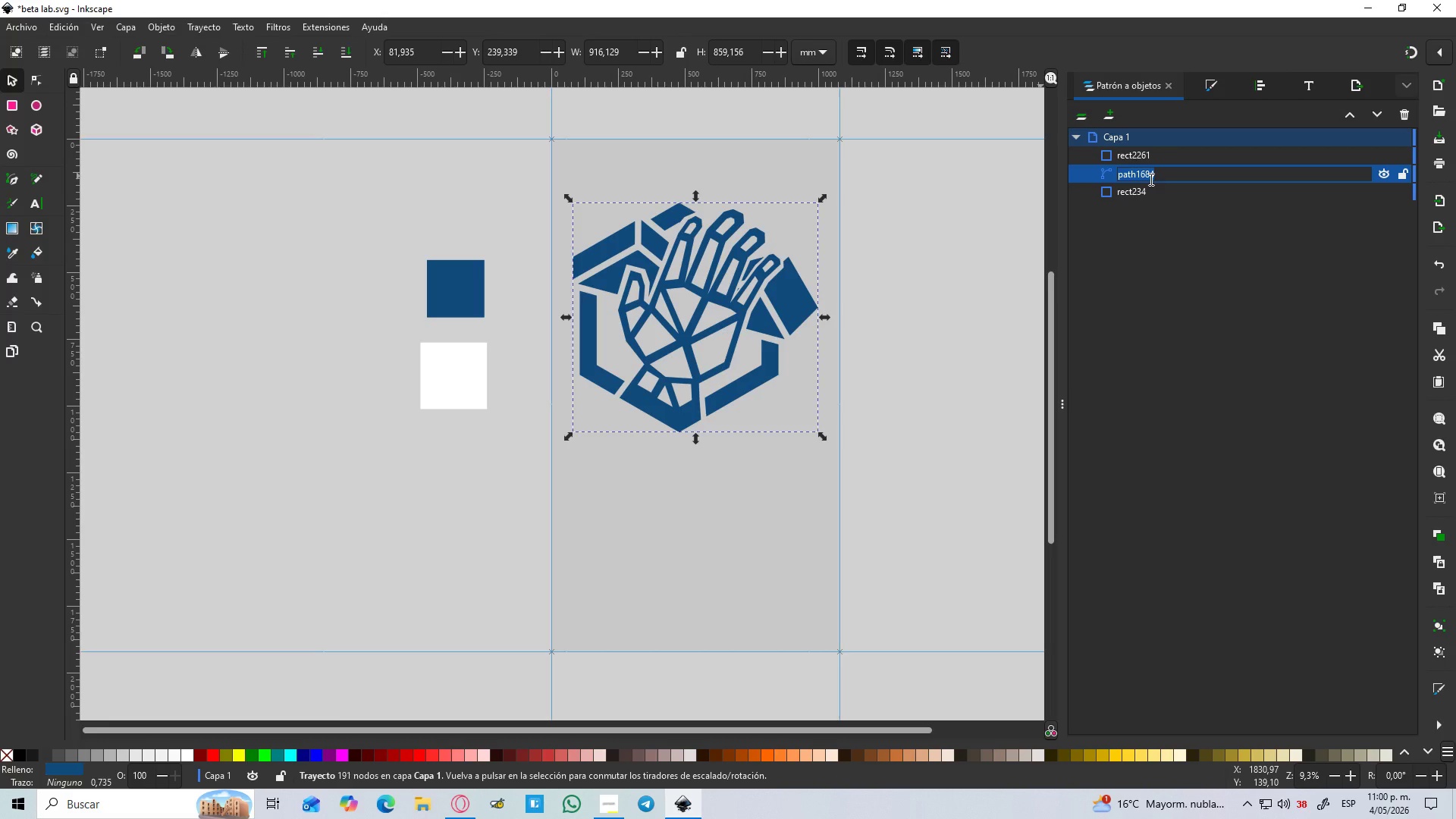 
type(logo)
 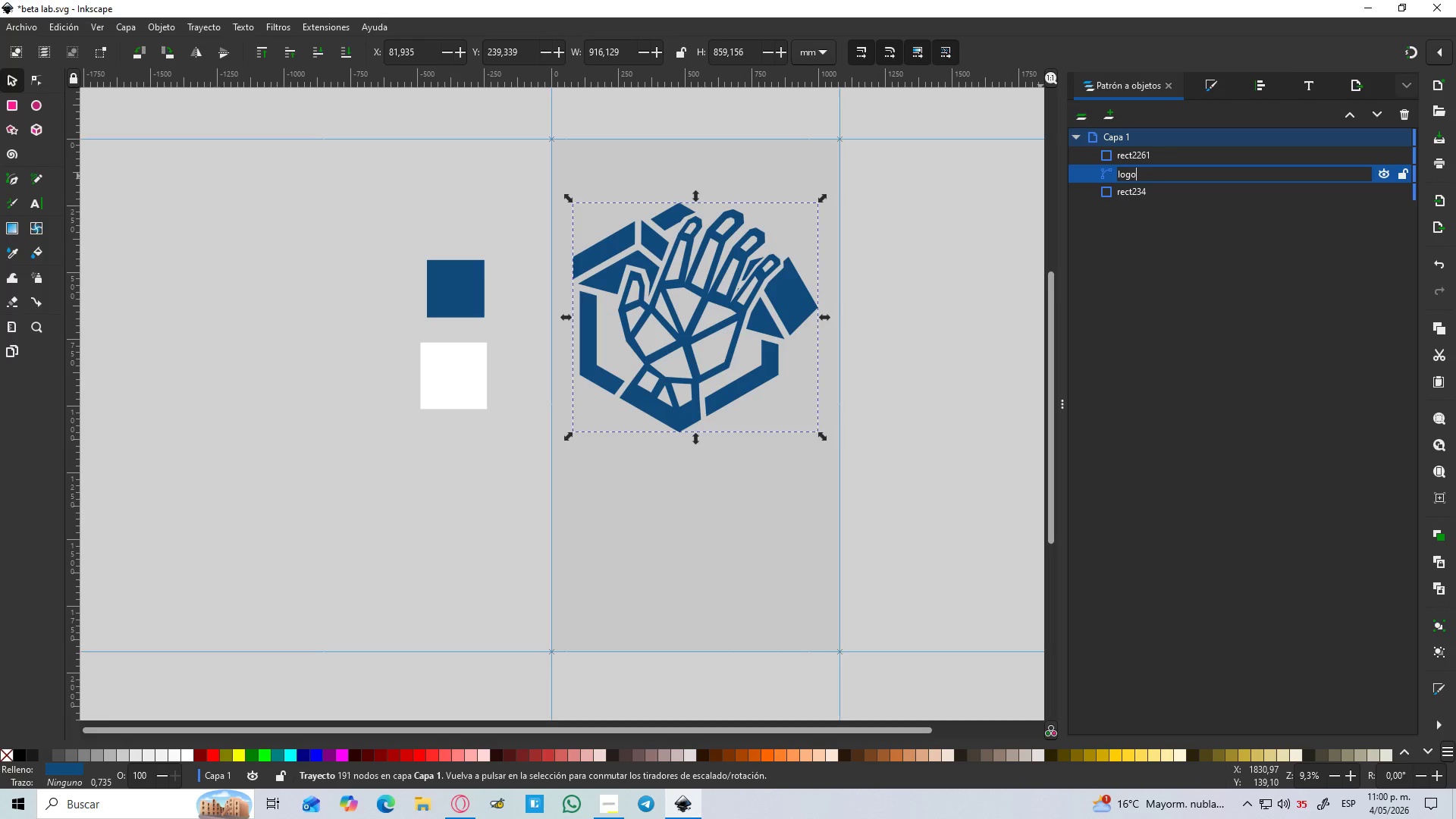 
key(Enter)
 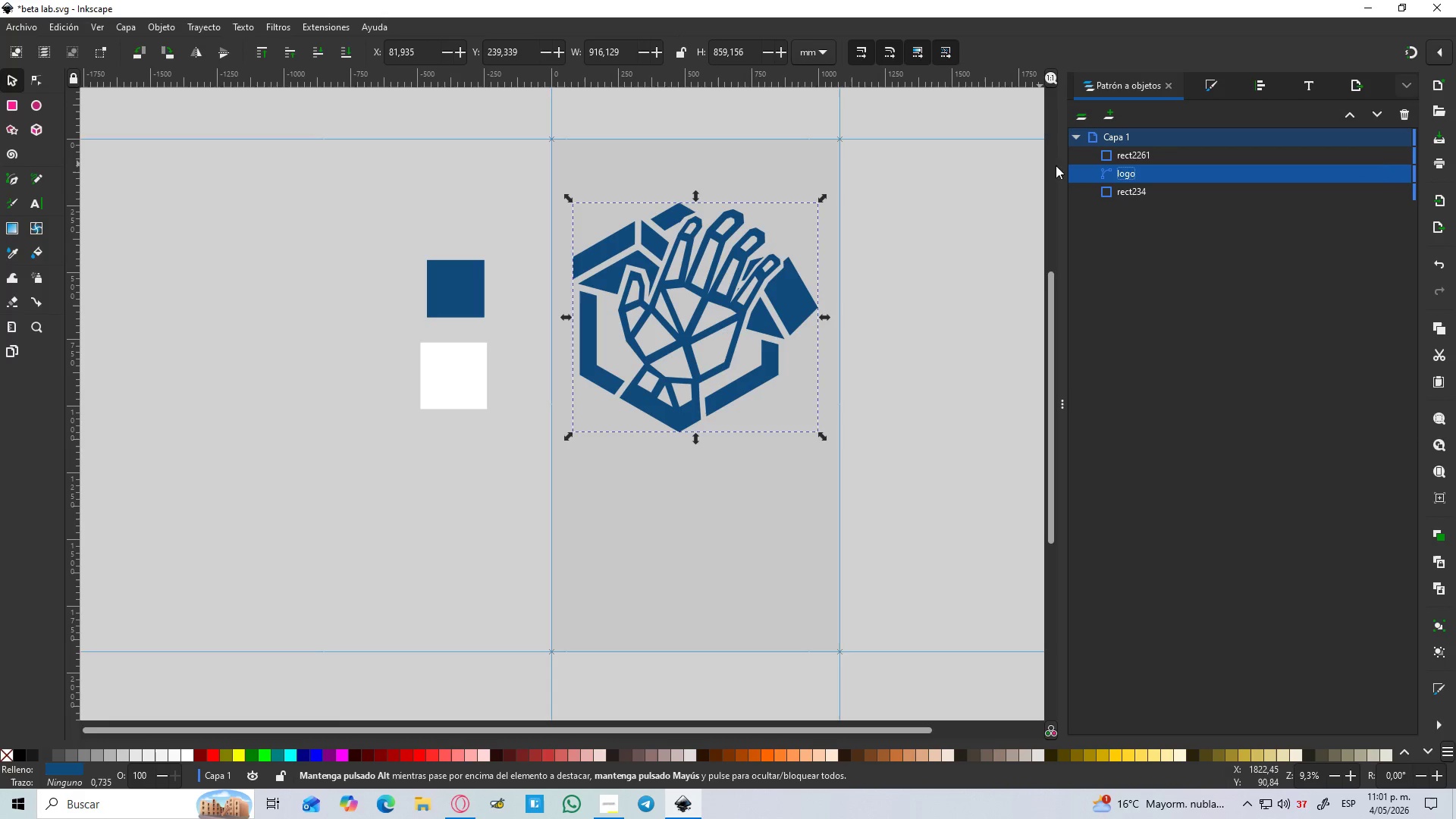 
left_click([733, 292])
 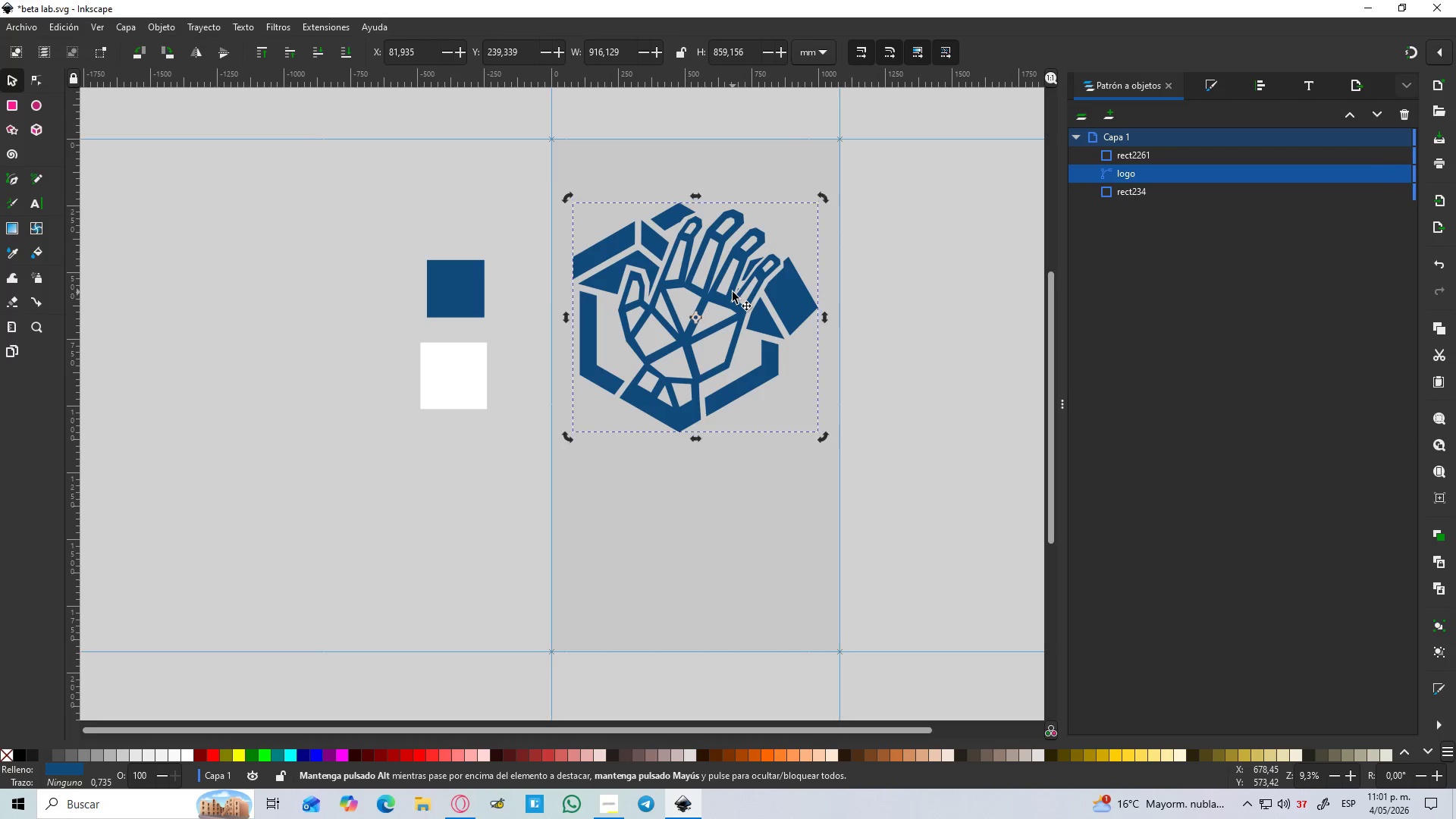 
key(Control+D)
 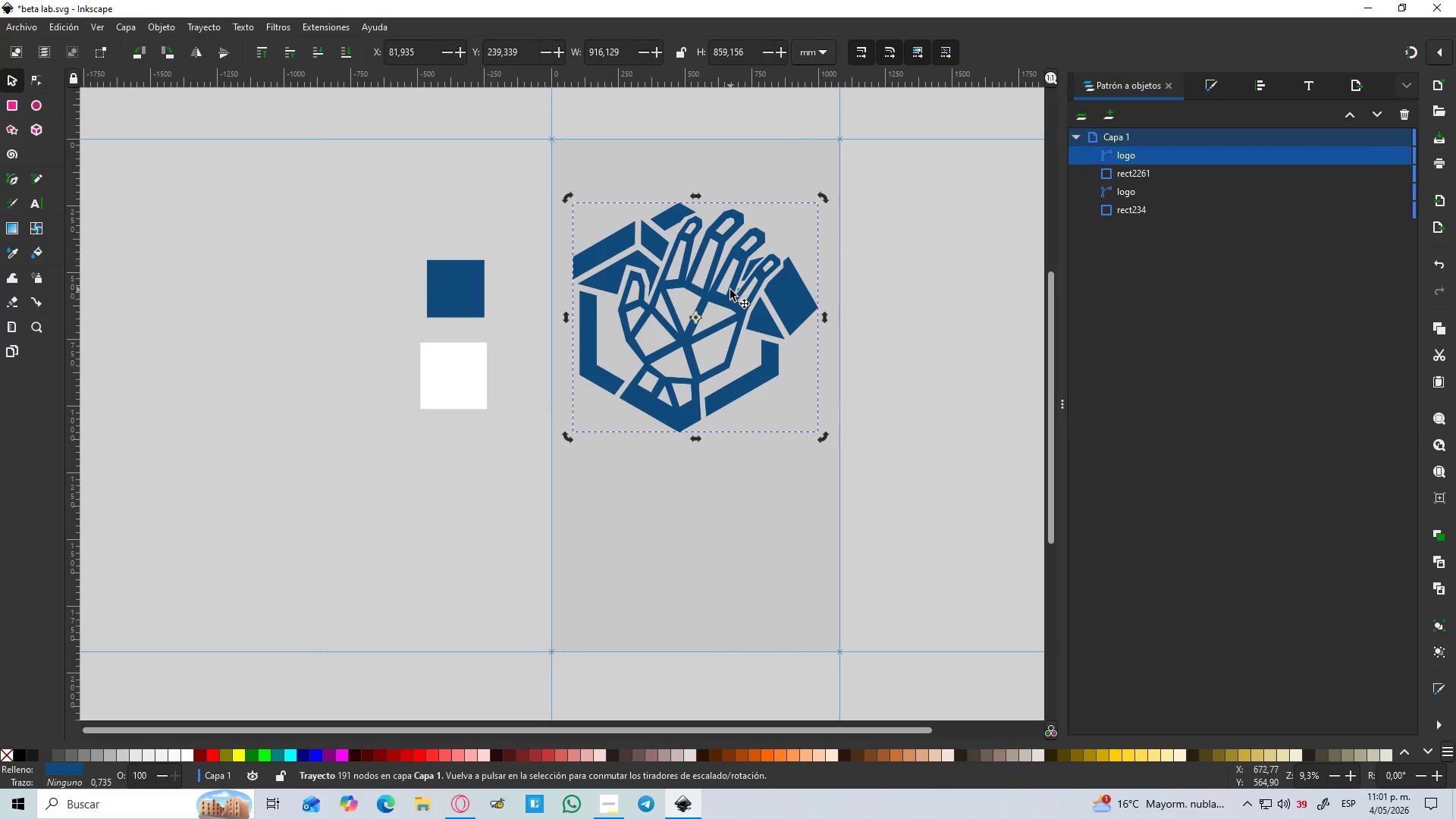 
left_click_drag(start_coordinate=[730, 290], to_coordinate=[711, 549])
 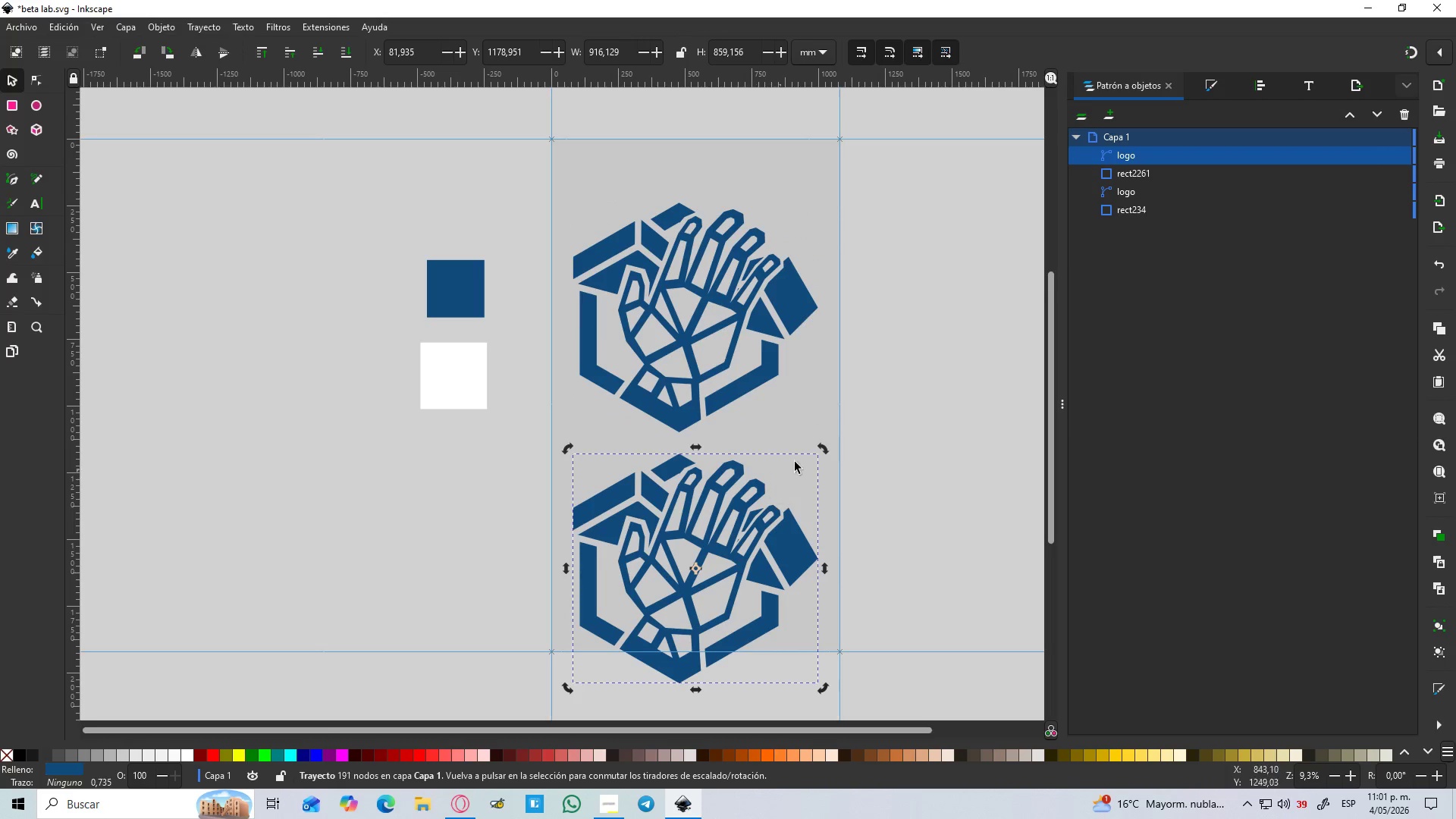 
hold_key(key=ShiftLeft, duration=0.45)
 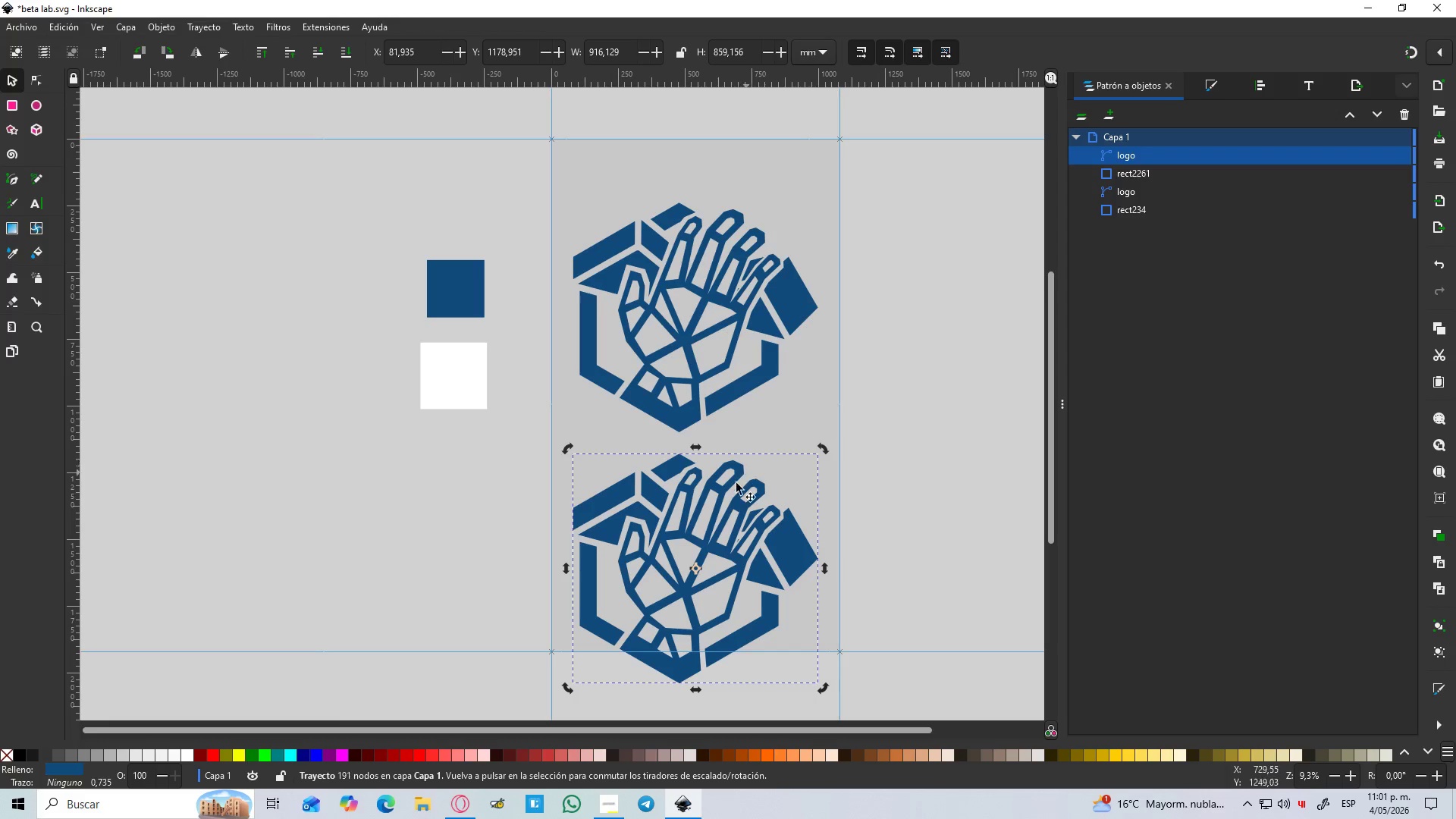 
left_click([733, 488])
 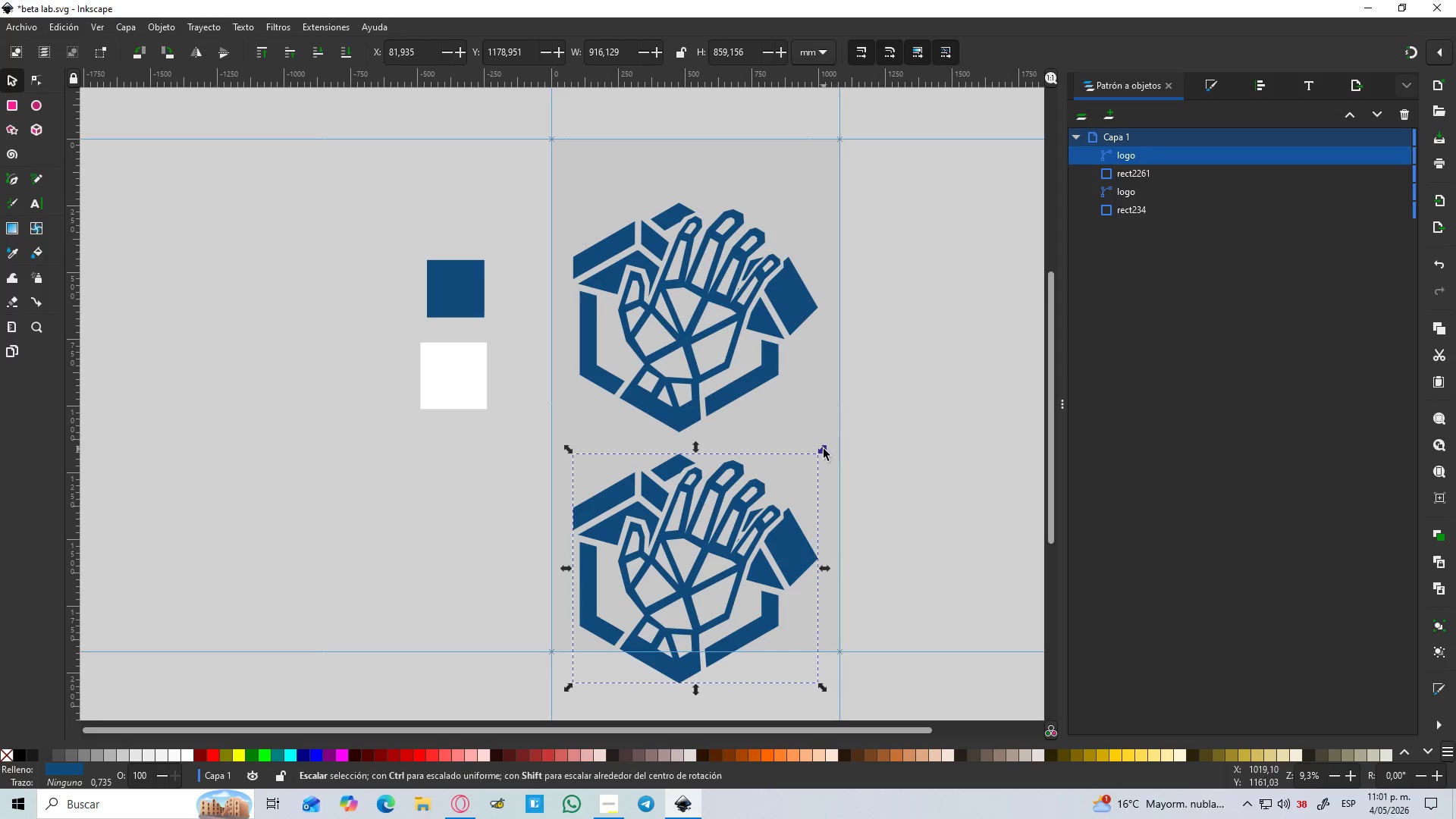 
hold_key(key=ShiftLeft, duration=1.01)
left_click_drag(start_coordinate=[823, 449], to_coordinate=[764, 515])
 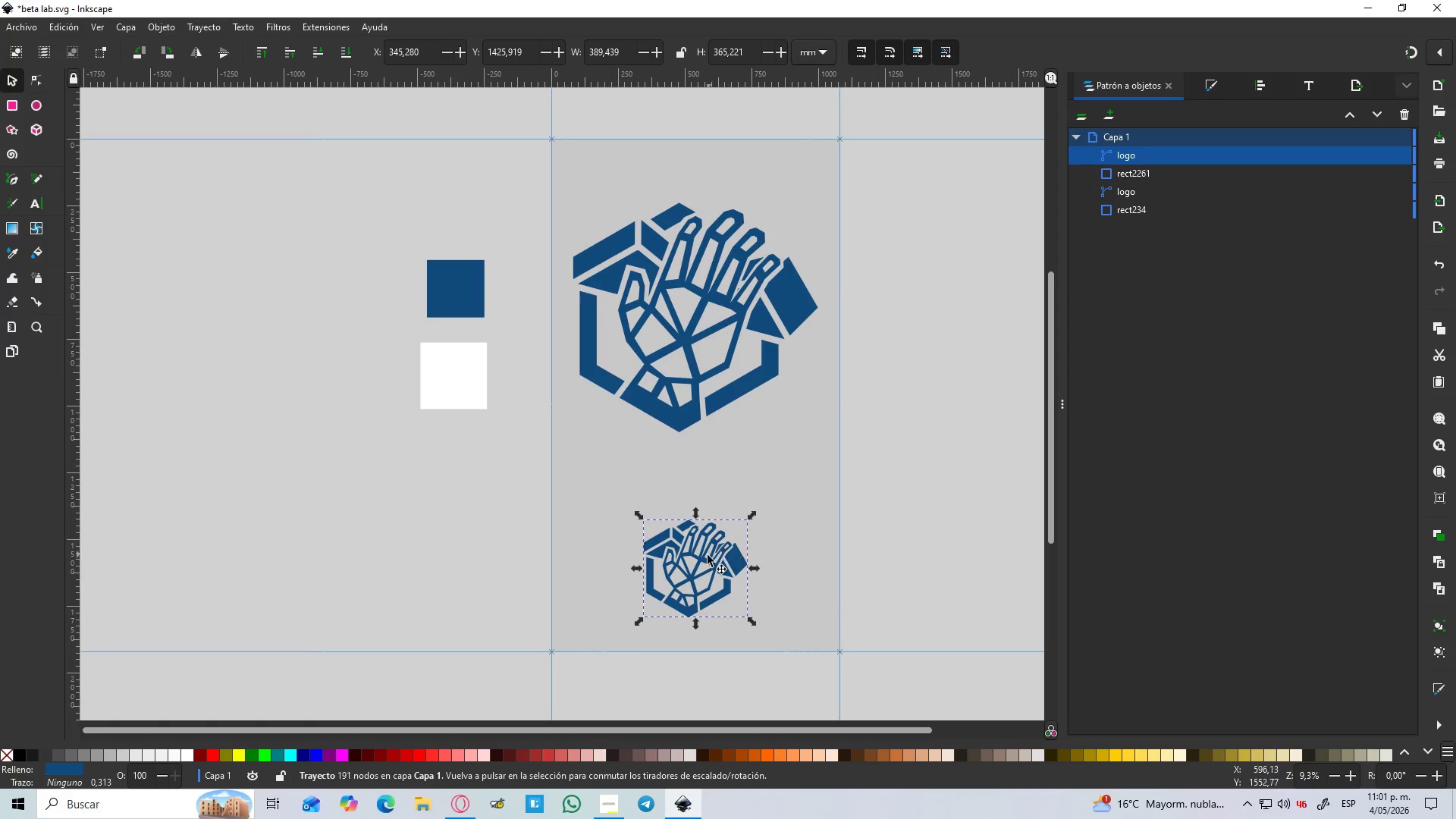 
left_click_drag(start_coordinate=[704, 557], to_coordinate=[634, 529])
 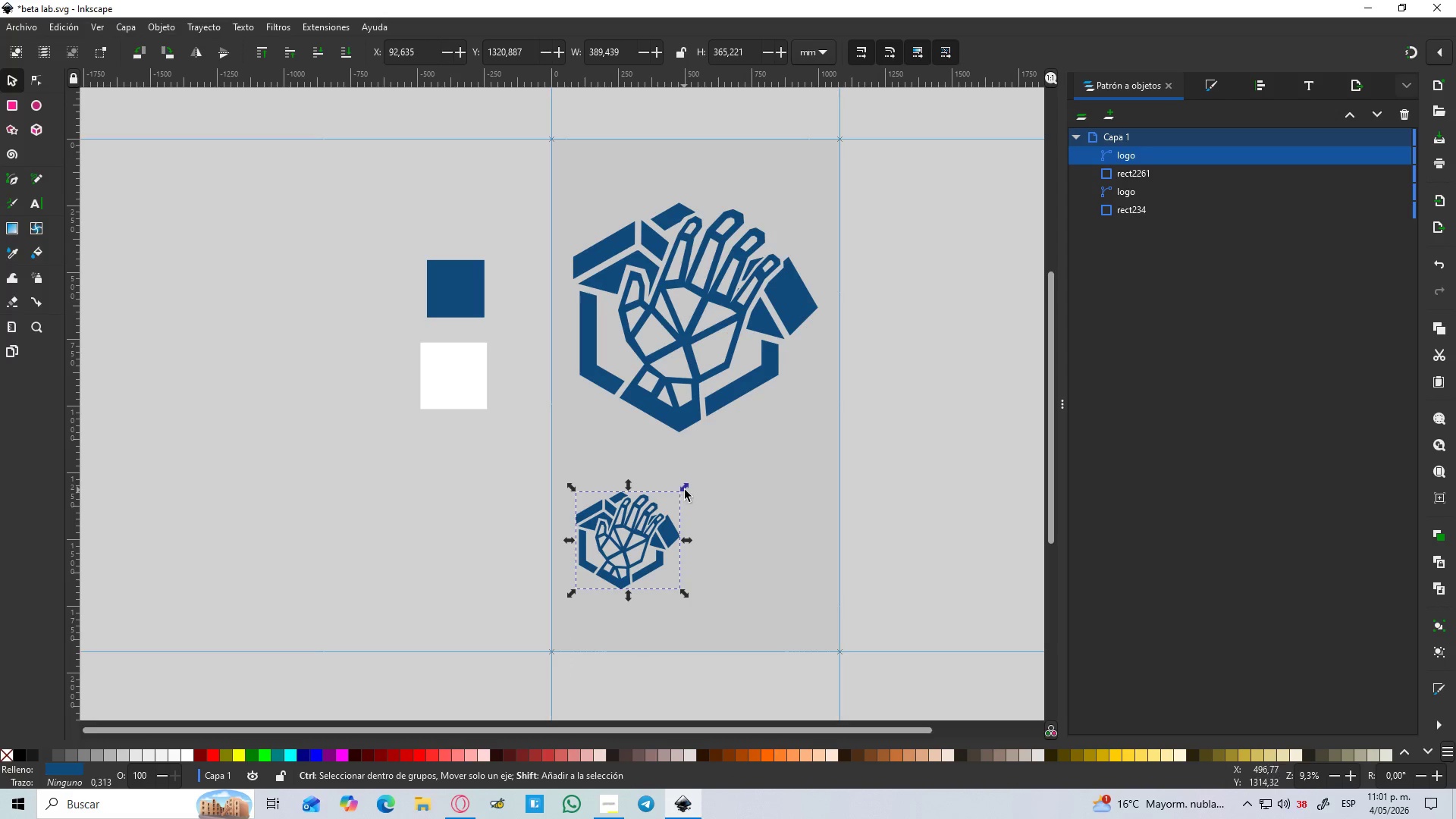 
hold_key(key=ControlLeft, duration=2.59)
hold_key(key=ShiftLeft, duration=1.5)
left_click_drag(start_coordinate=[685, 490], to_coordinate=[701, 480])
 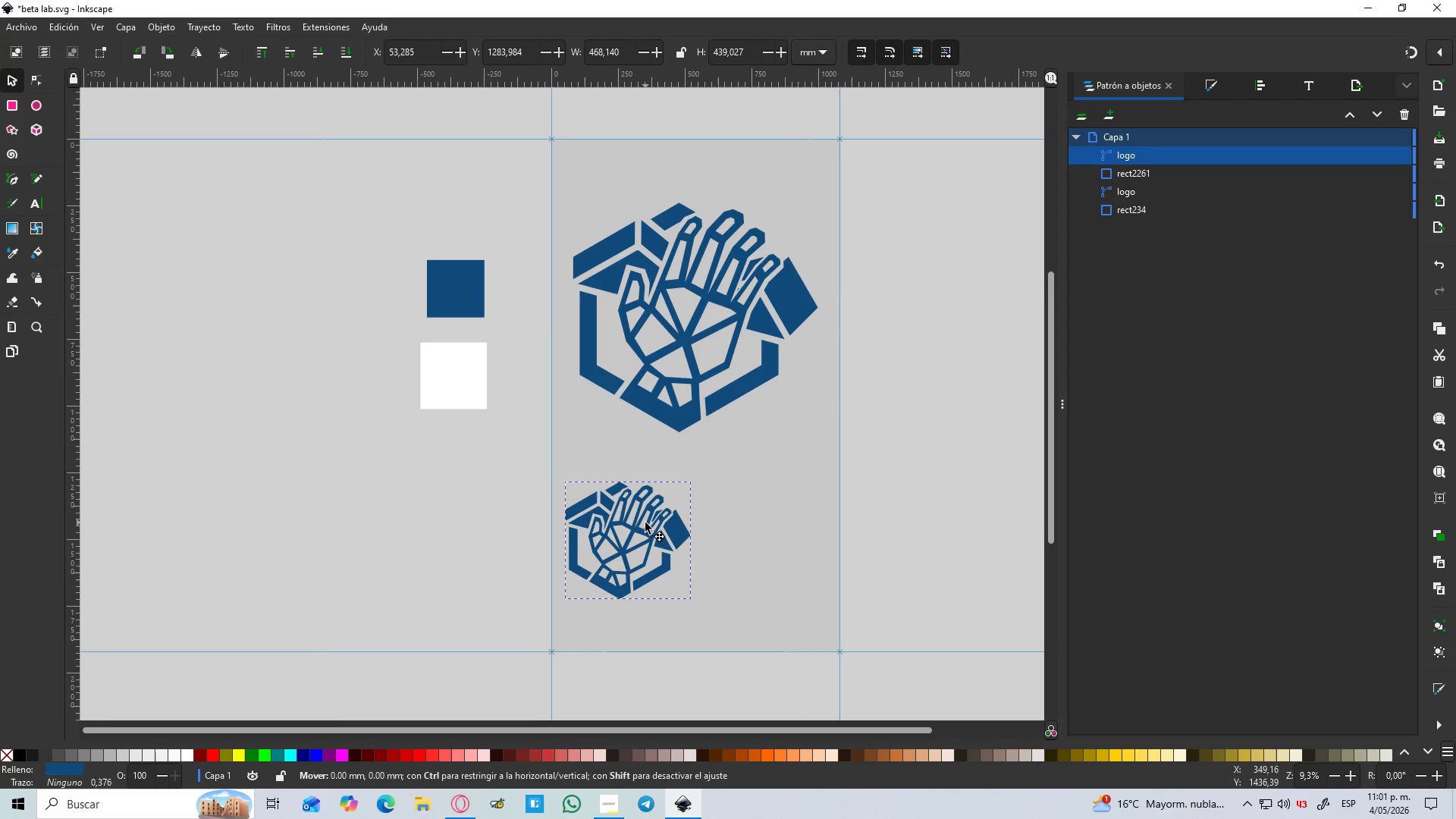 
key(Control+Shift+ShiftLeft)
 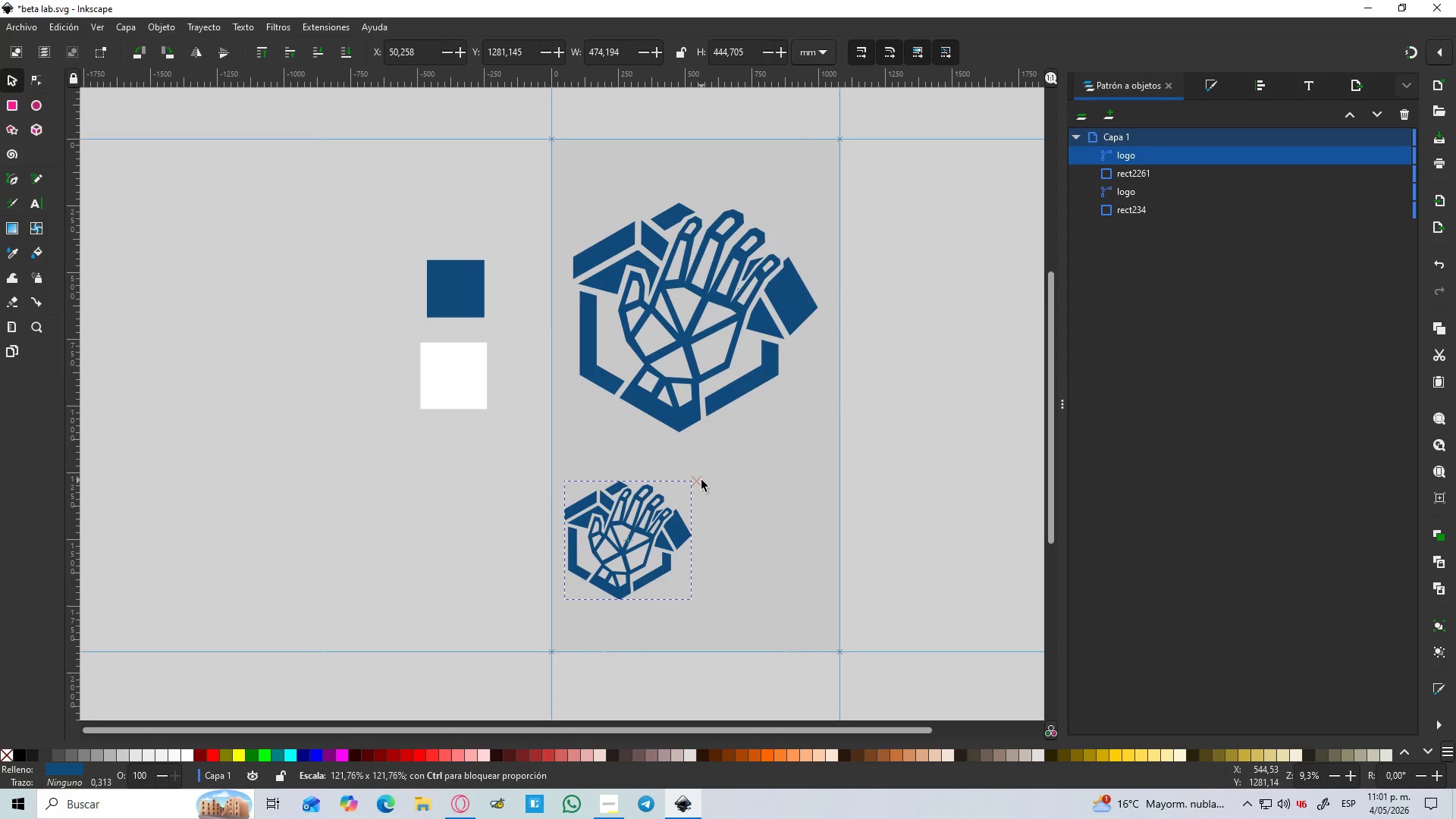 
key(Control+Shift+ShiftLeft)
 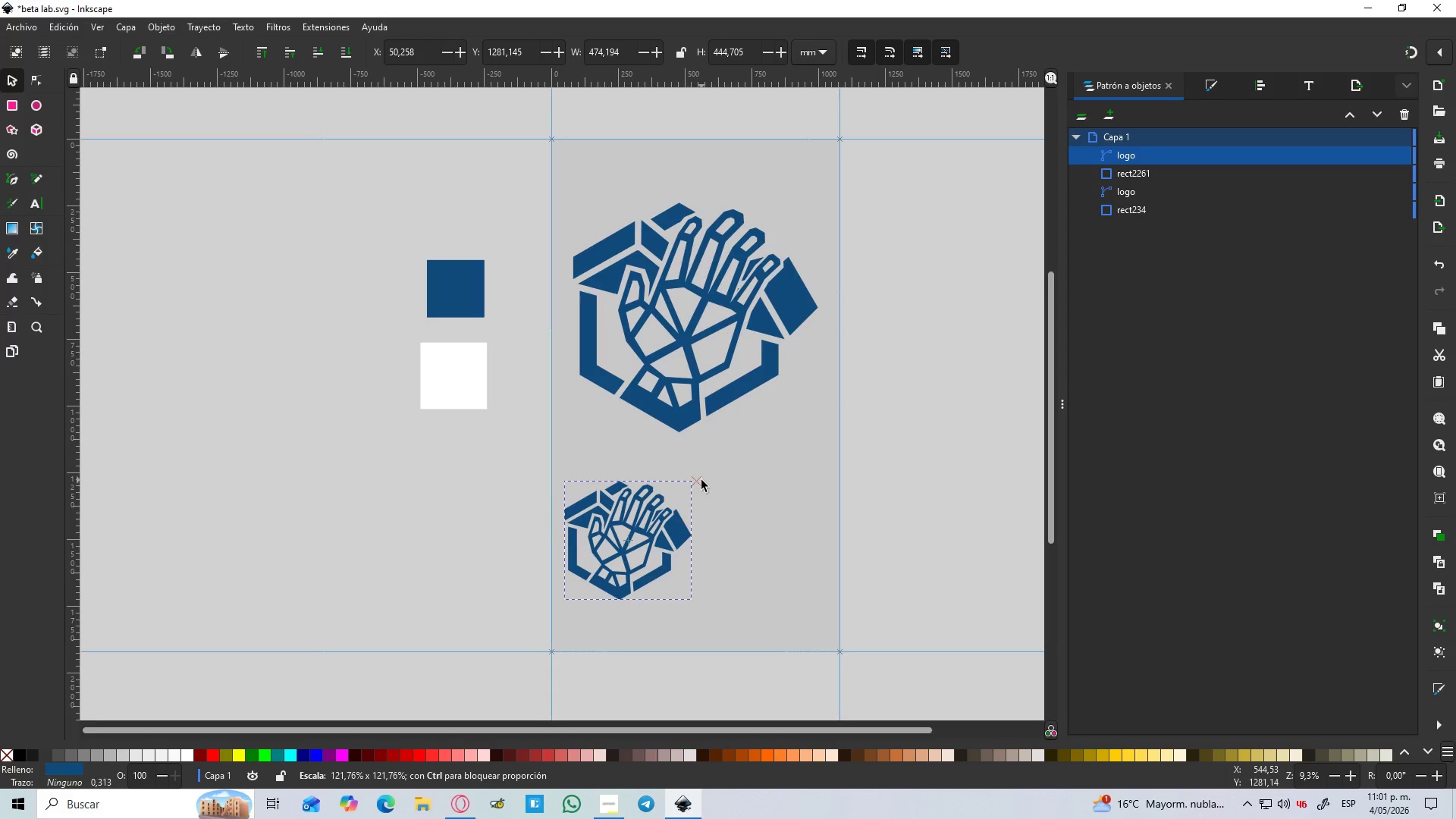 
key(Control+Shift+ShiftLeft)
 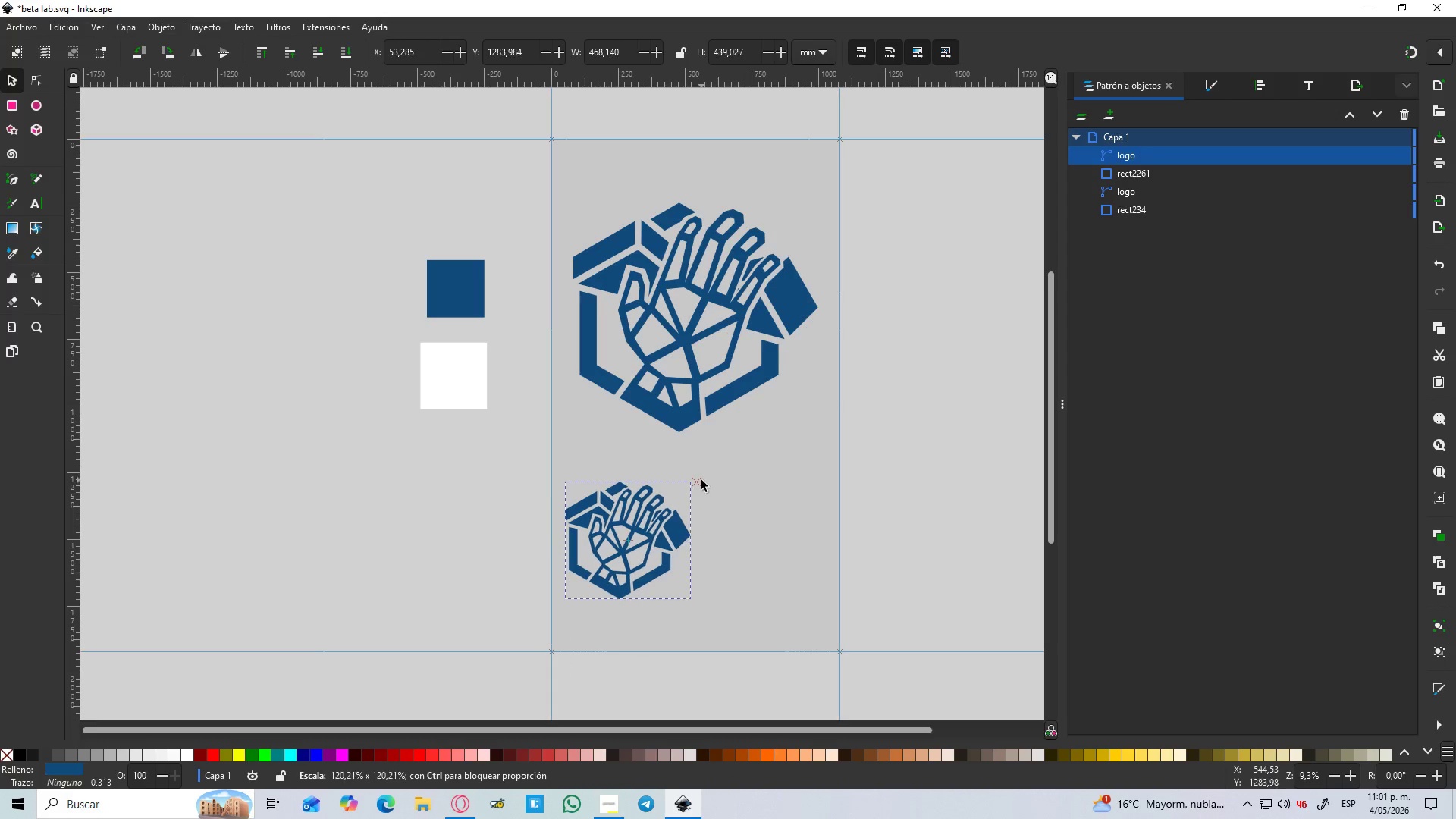 
key(Control+Shift+ShiftLeft)
 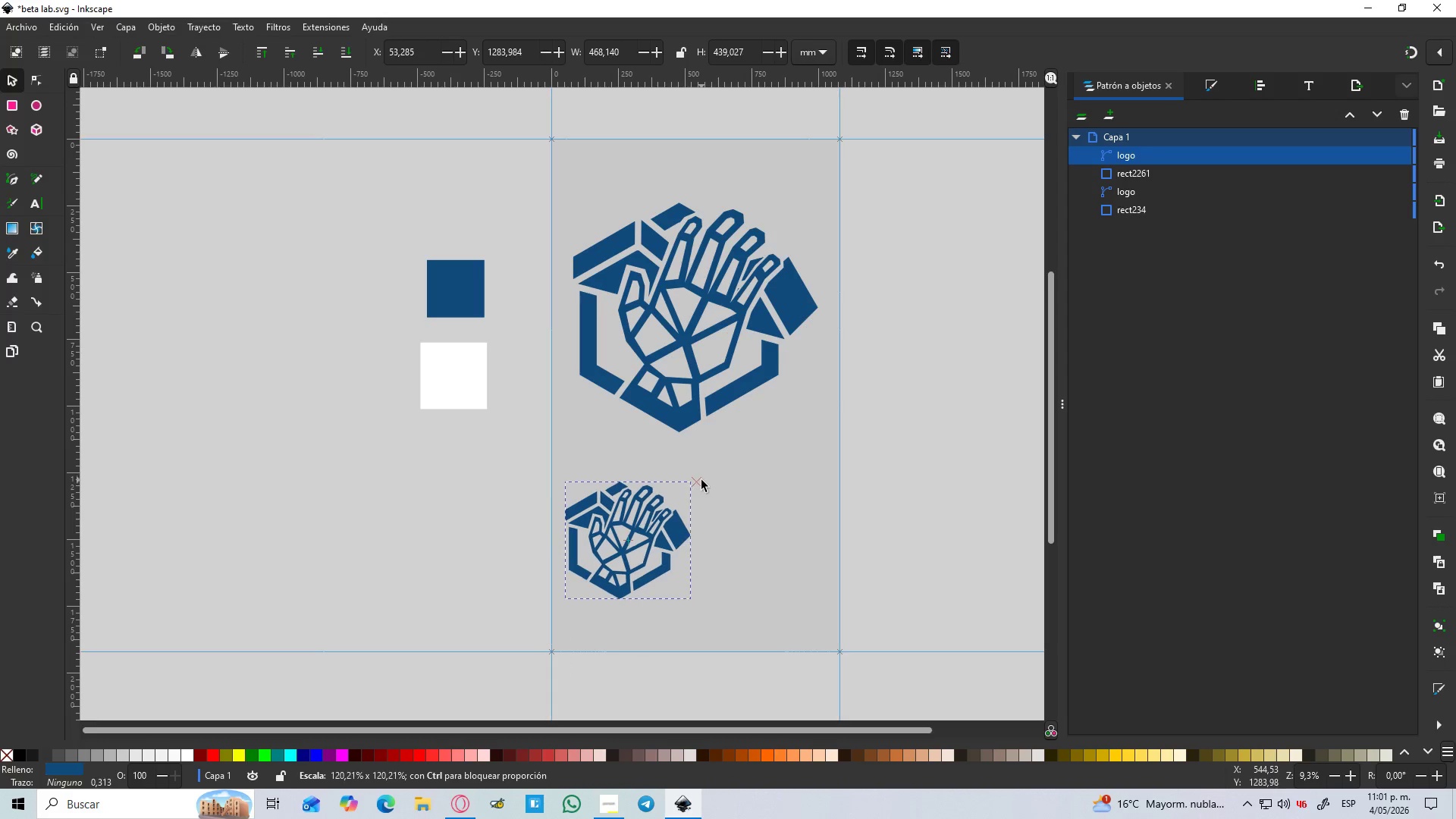 
key(Control+Shift+ShiftLeft)
 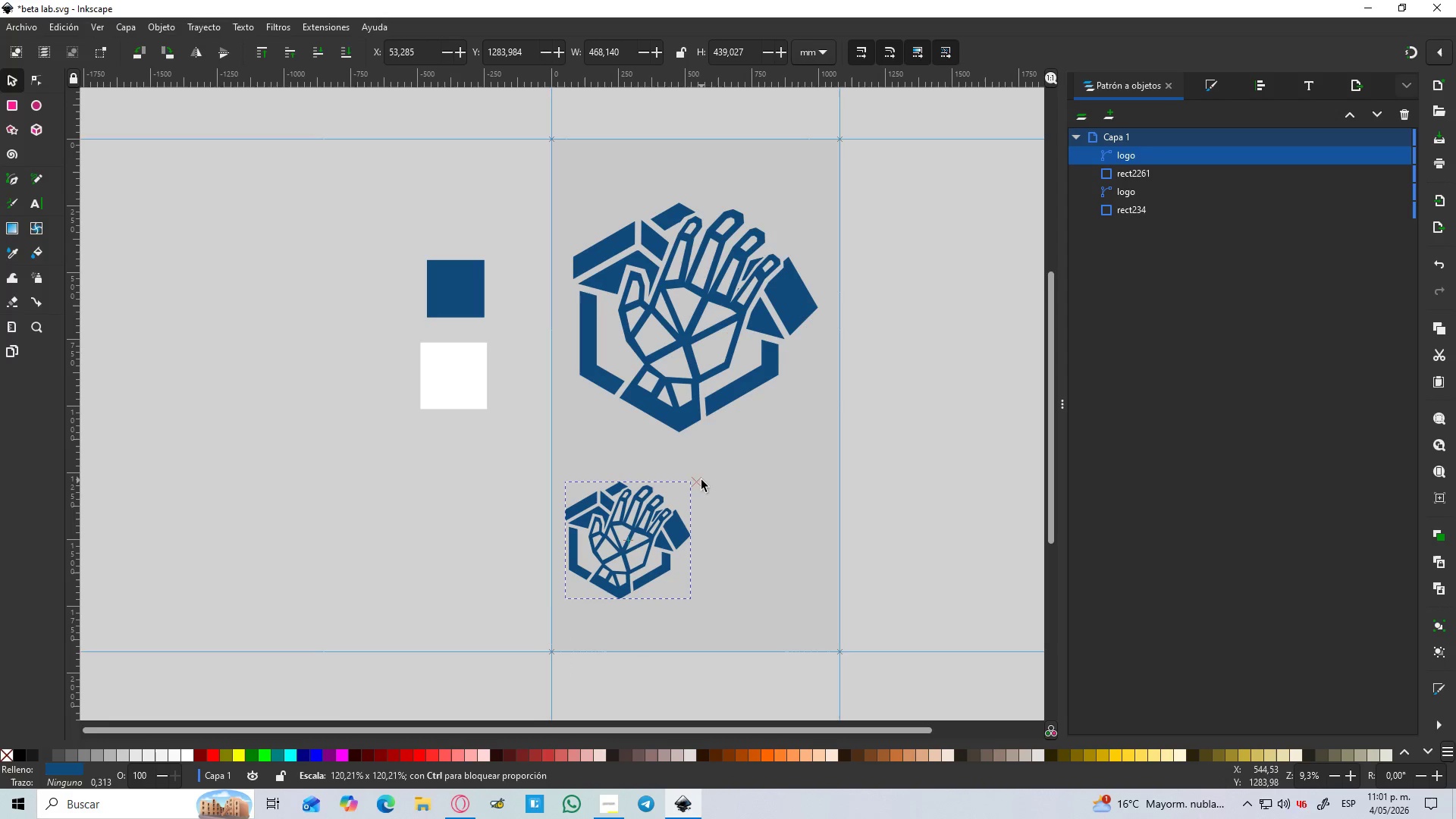 
key(Control+Shift+ShiftLeft)
 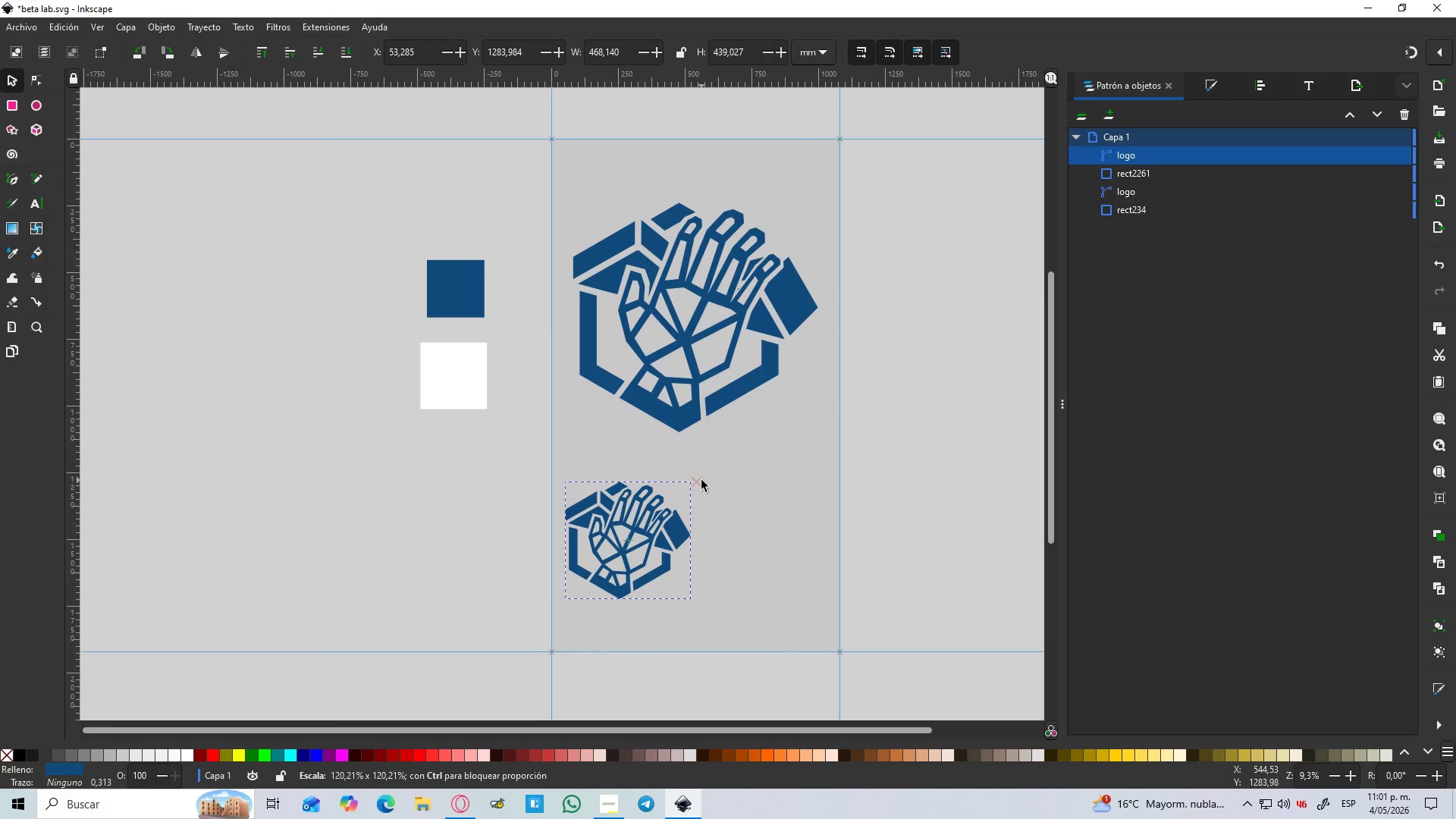 
key(Control+Shift+ShiftLeft)
 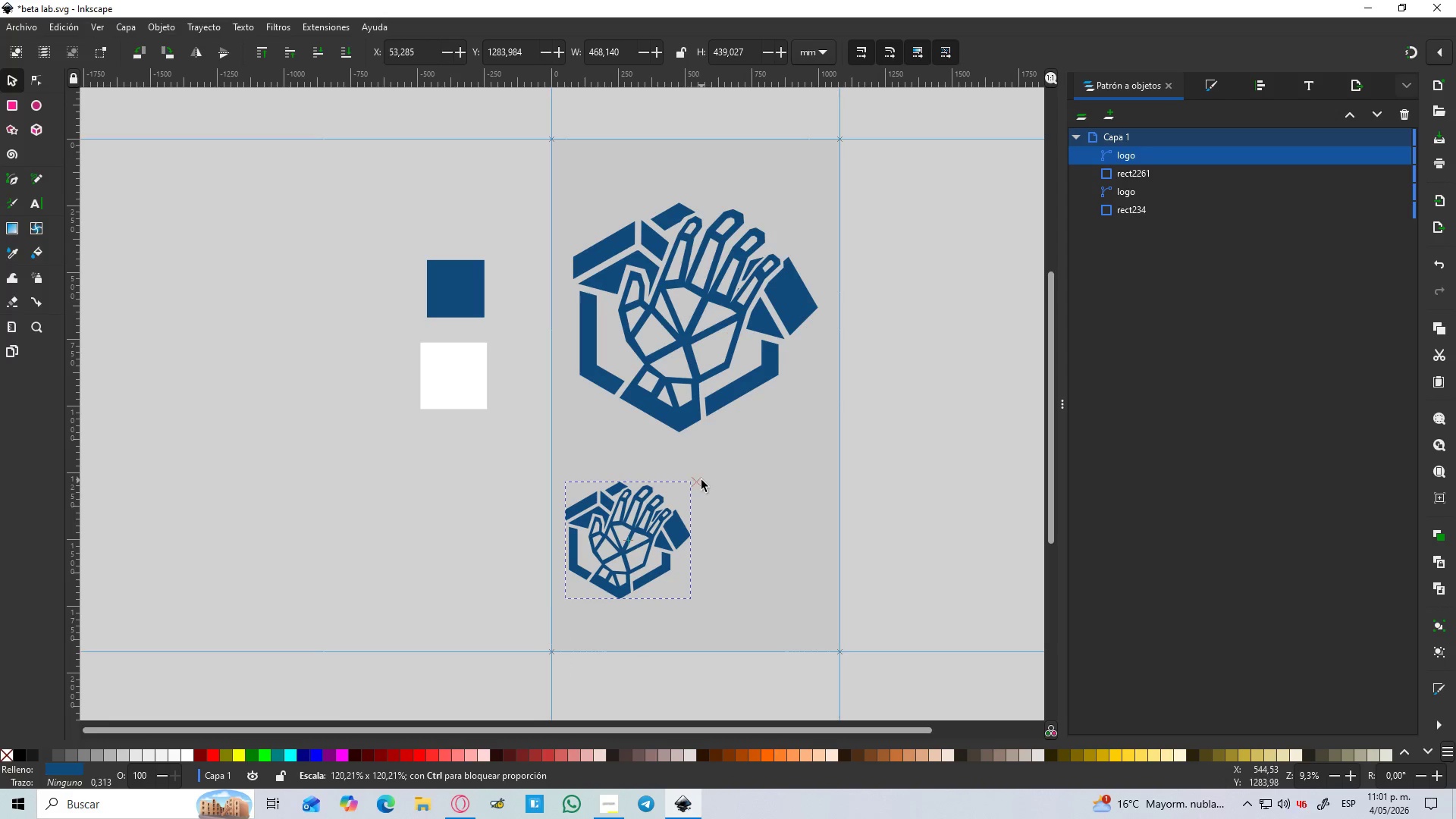 
key(Control+Shift+ShiftLeft)
 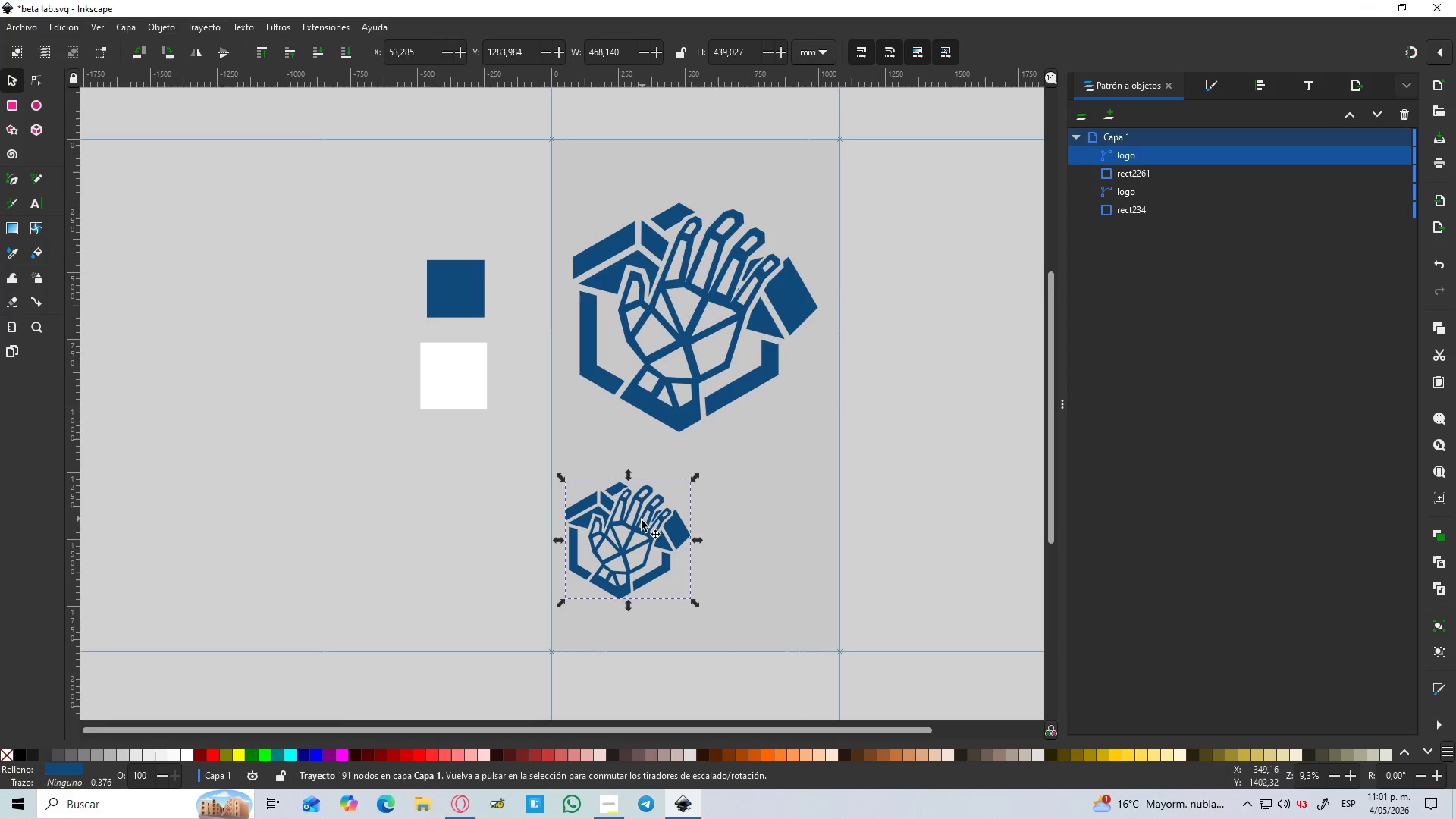 
left_click_drag(start_coordinate=[642, 522], to_coordinate=[786, 509])
 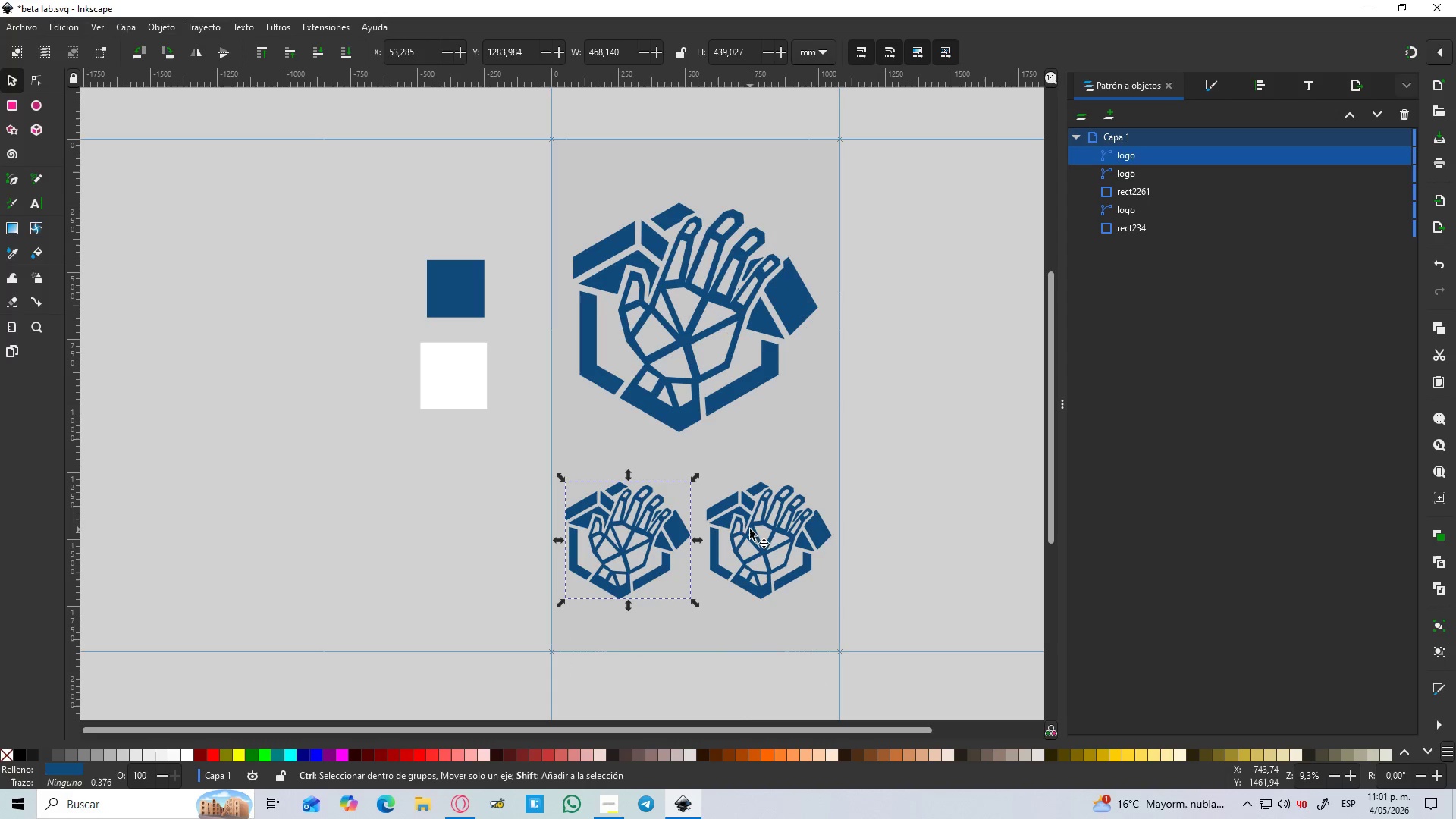 
key(Control+D)
 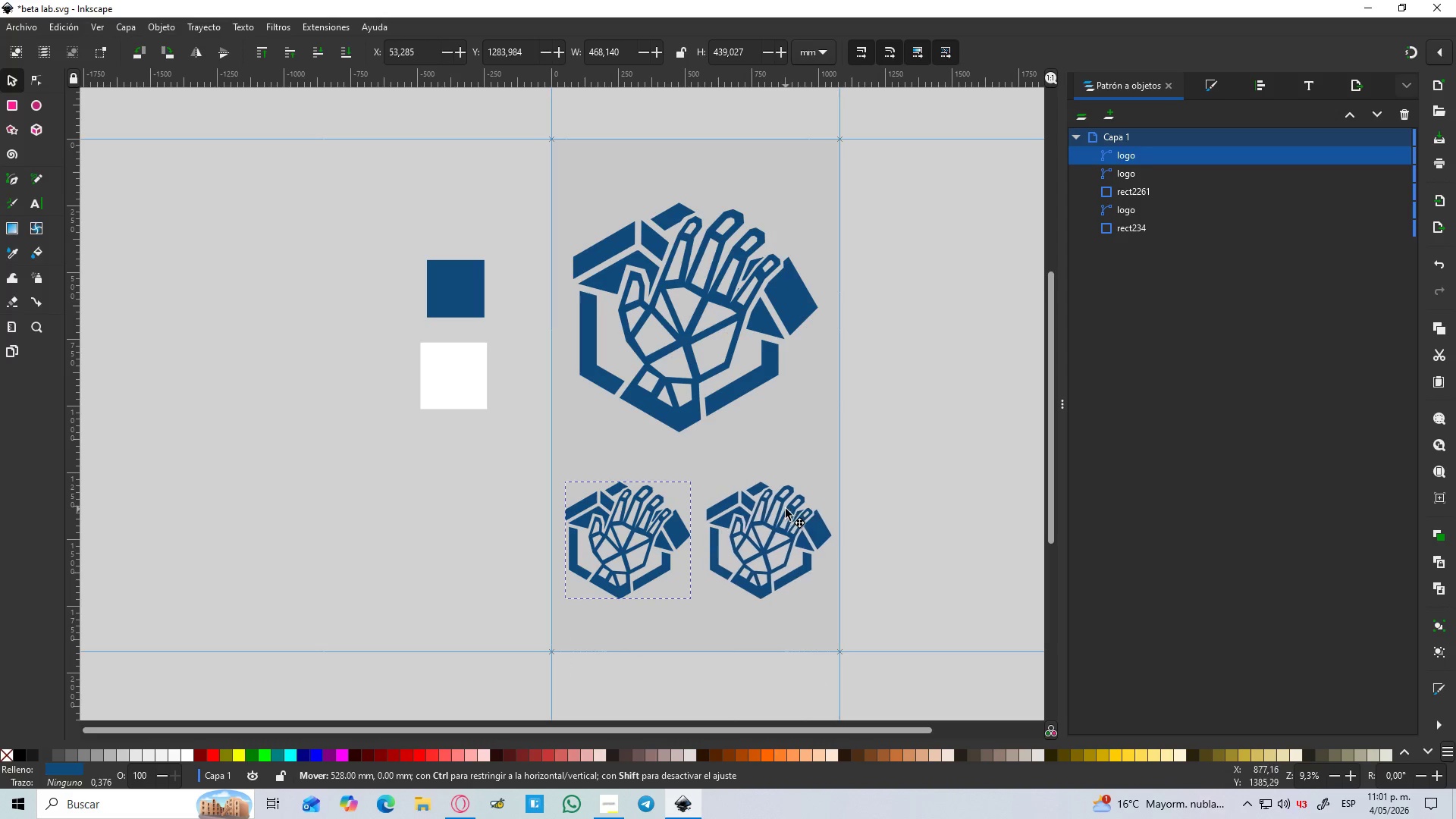 
hold_key(key=ShiftLeft, duration=0.55)
 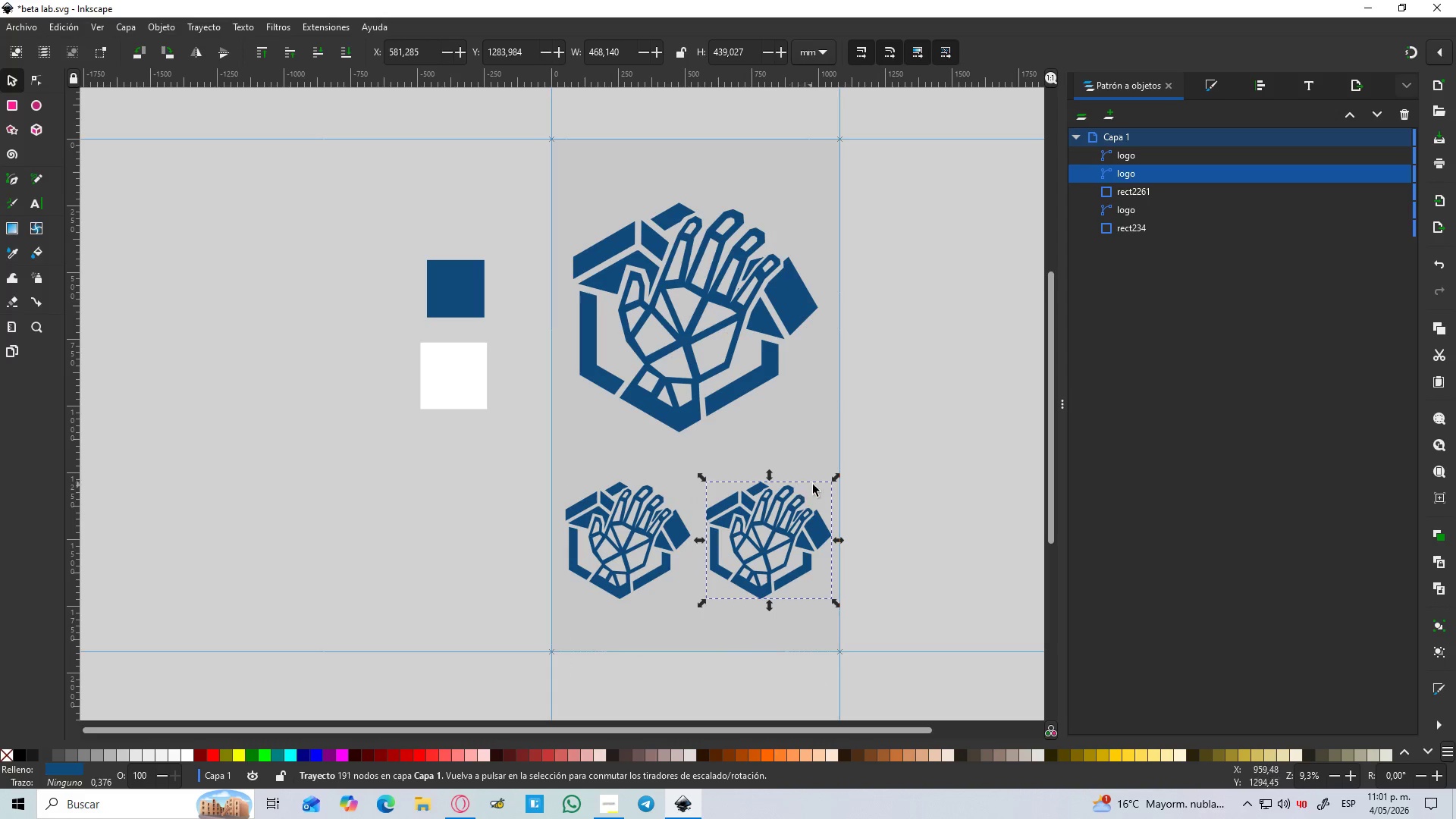 
hold_key(key=ShiftLeft, duration=1.5)
left_click_drag(start_coordinate=[835, 479], to_coordinate=[782, 523])
 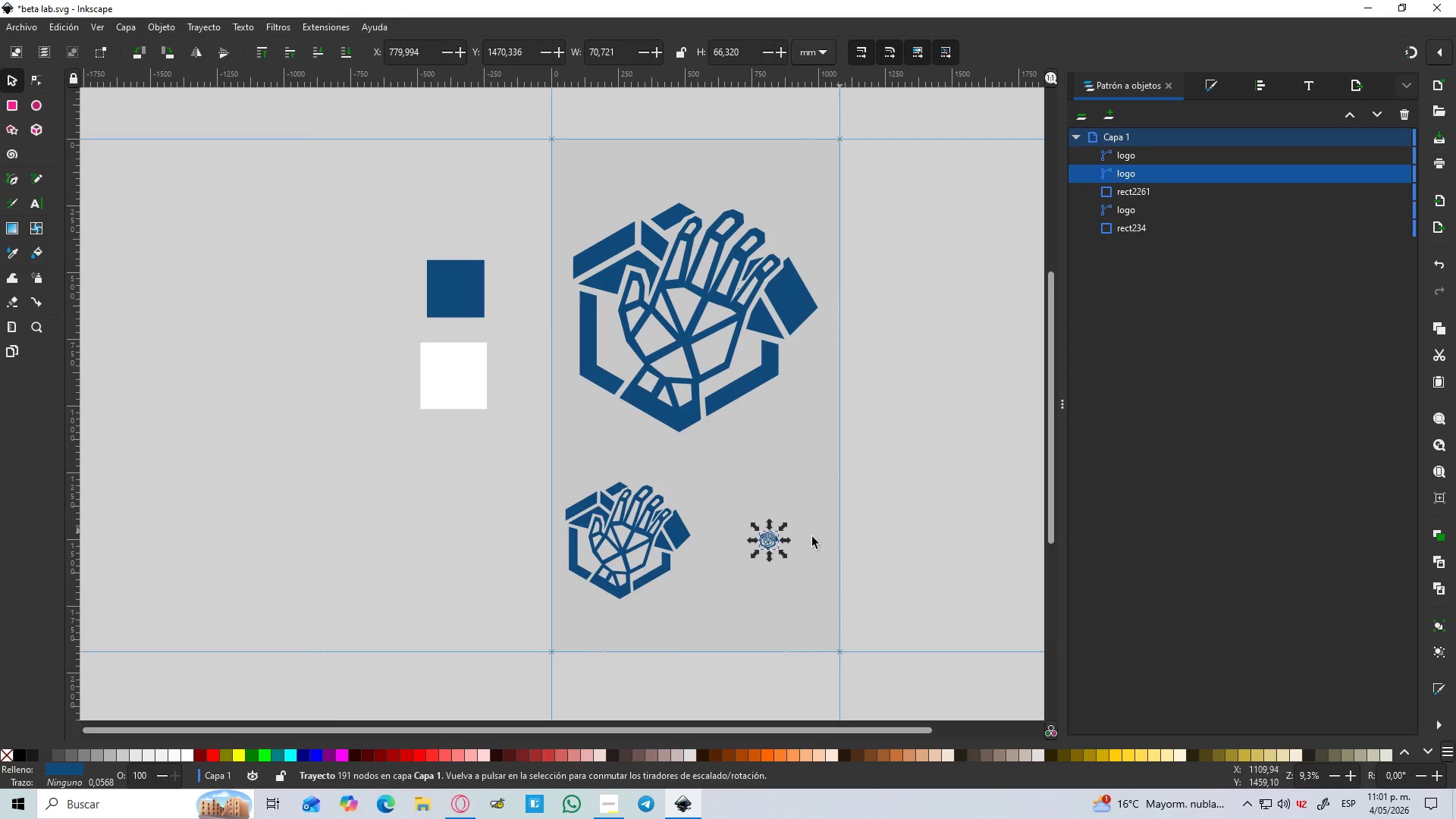 
hold_key(key=ShiftLeft, duration=1.11)
 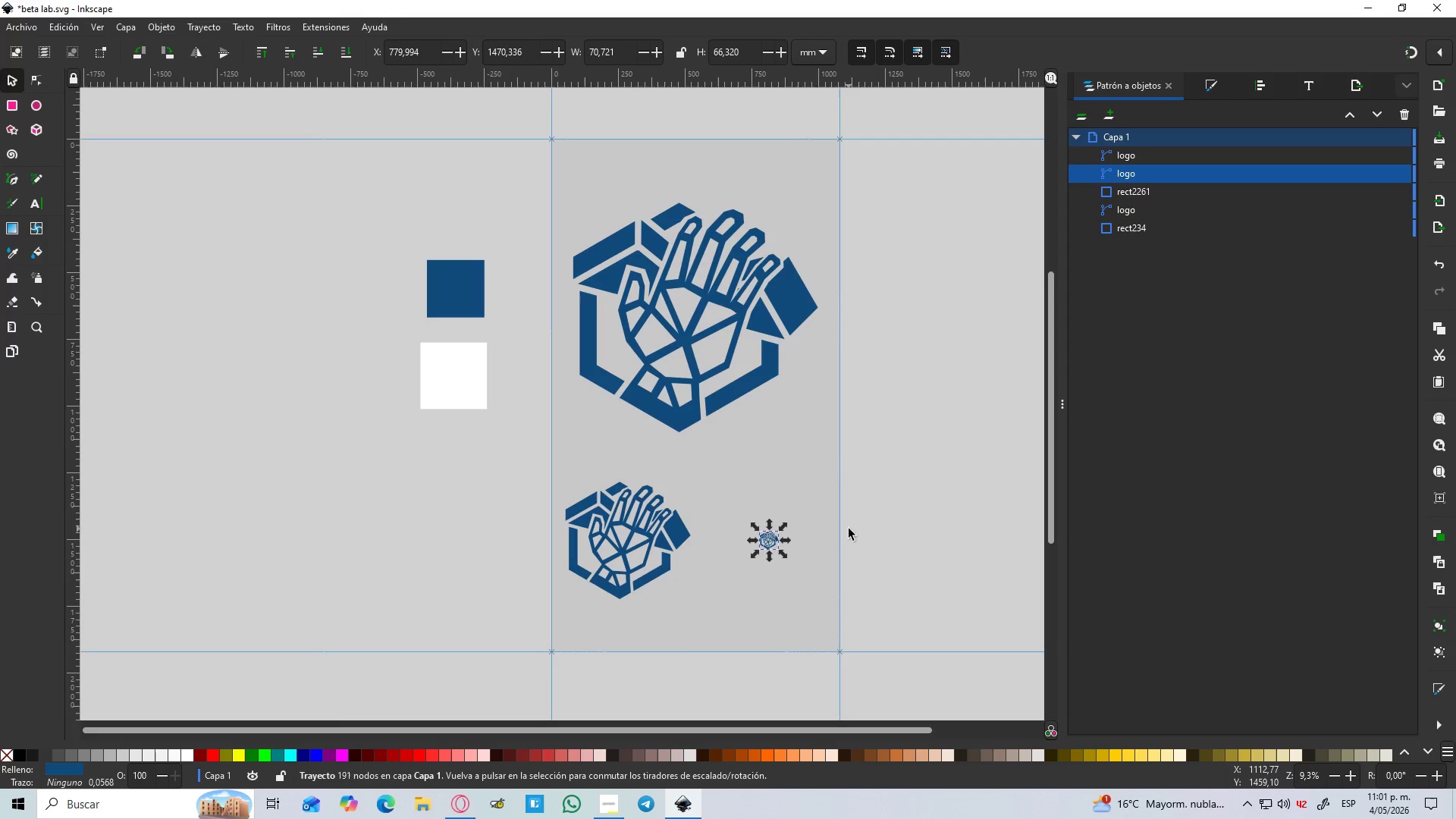 
hold_key(key=ControlLeft, duration=0.8)
scroll: coordinate [800, 541], scroll_direction: up, amount: 5.0
 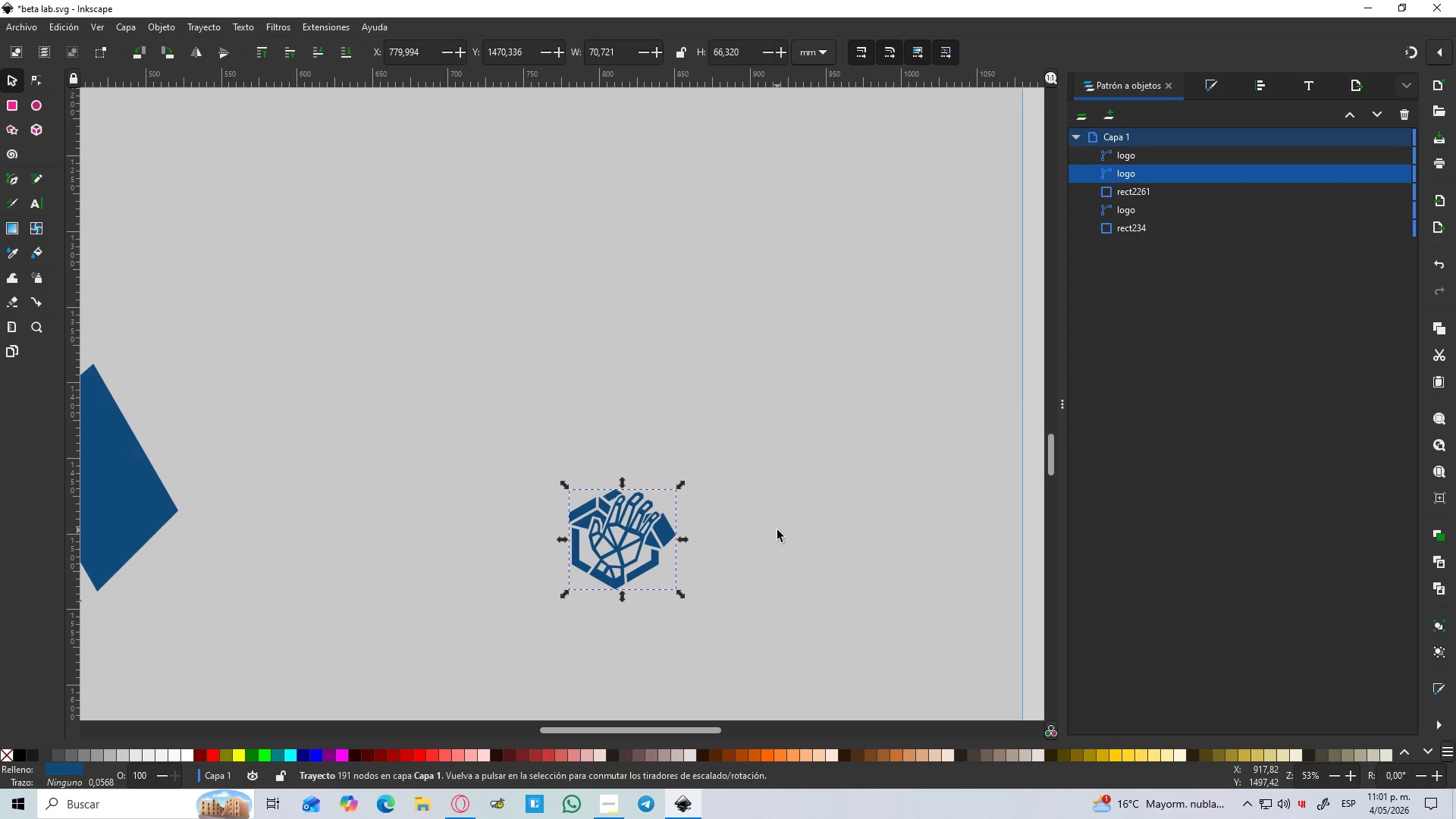 
key(Meta+MetaLeft)
 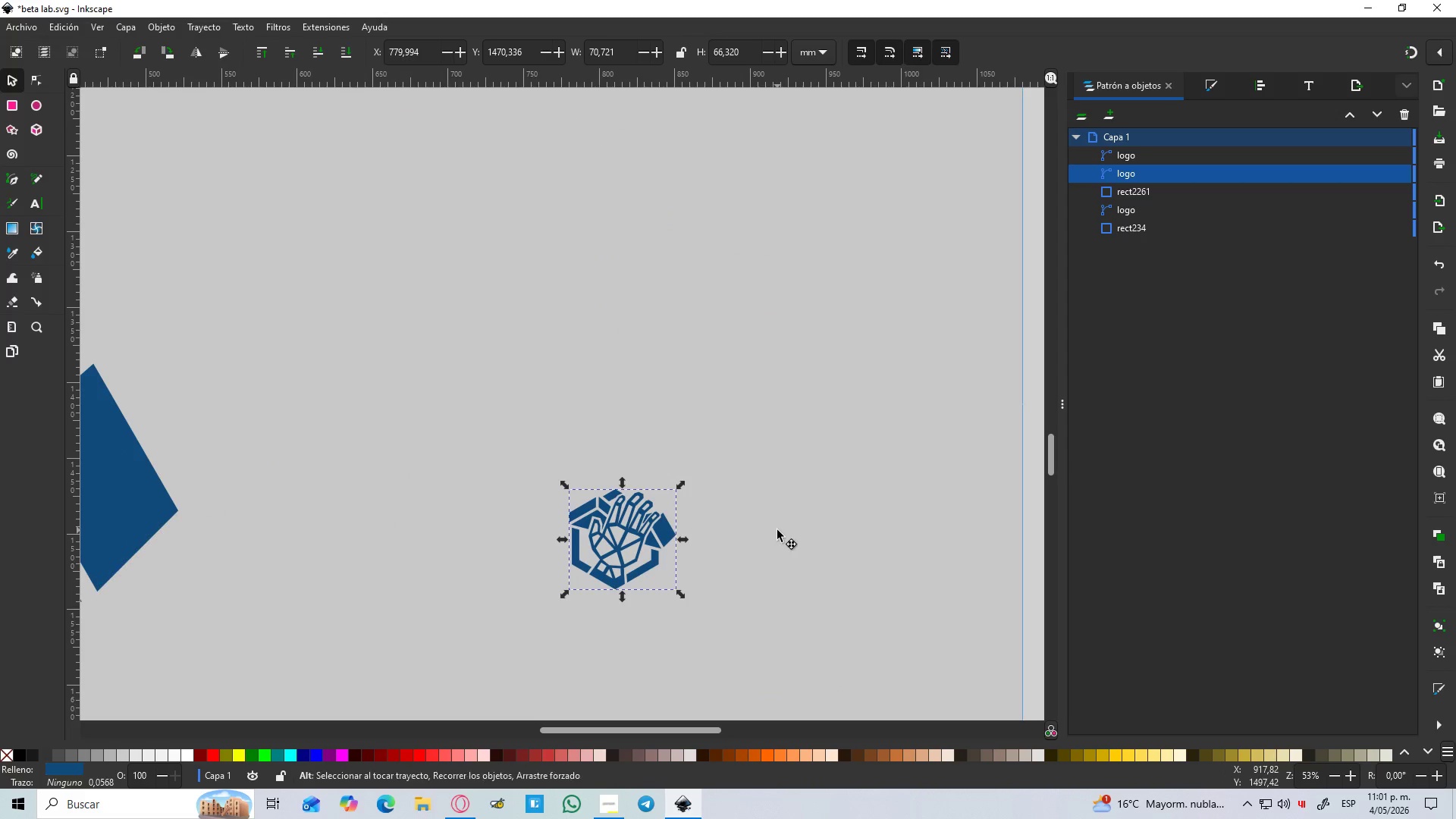 
key(Alt+Meta+AltLeft)
 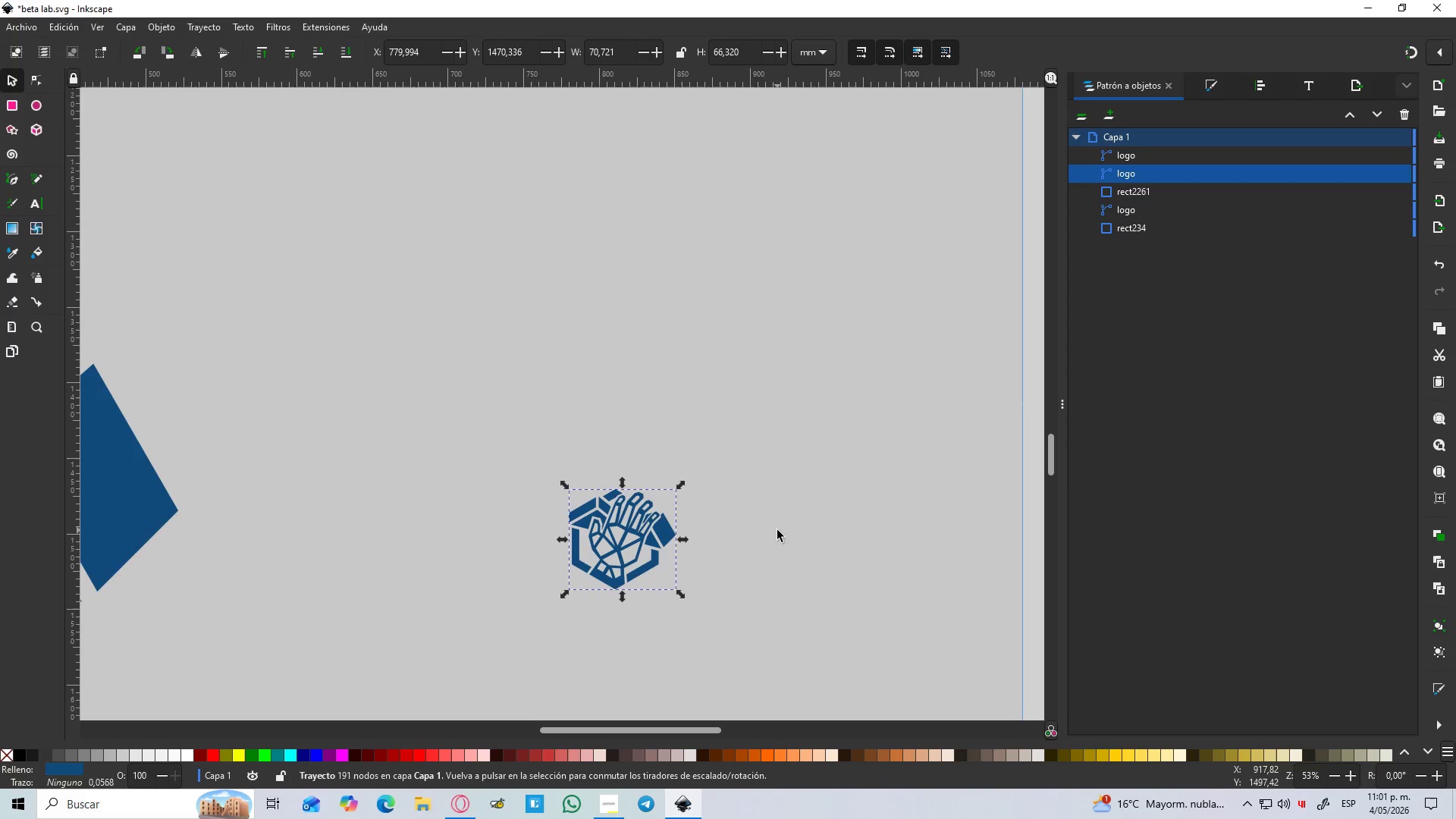 
key(Alt+AltLeft)
 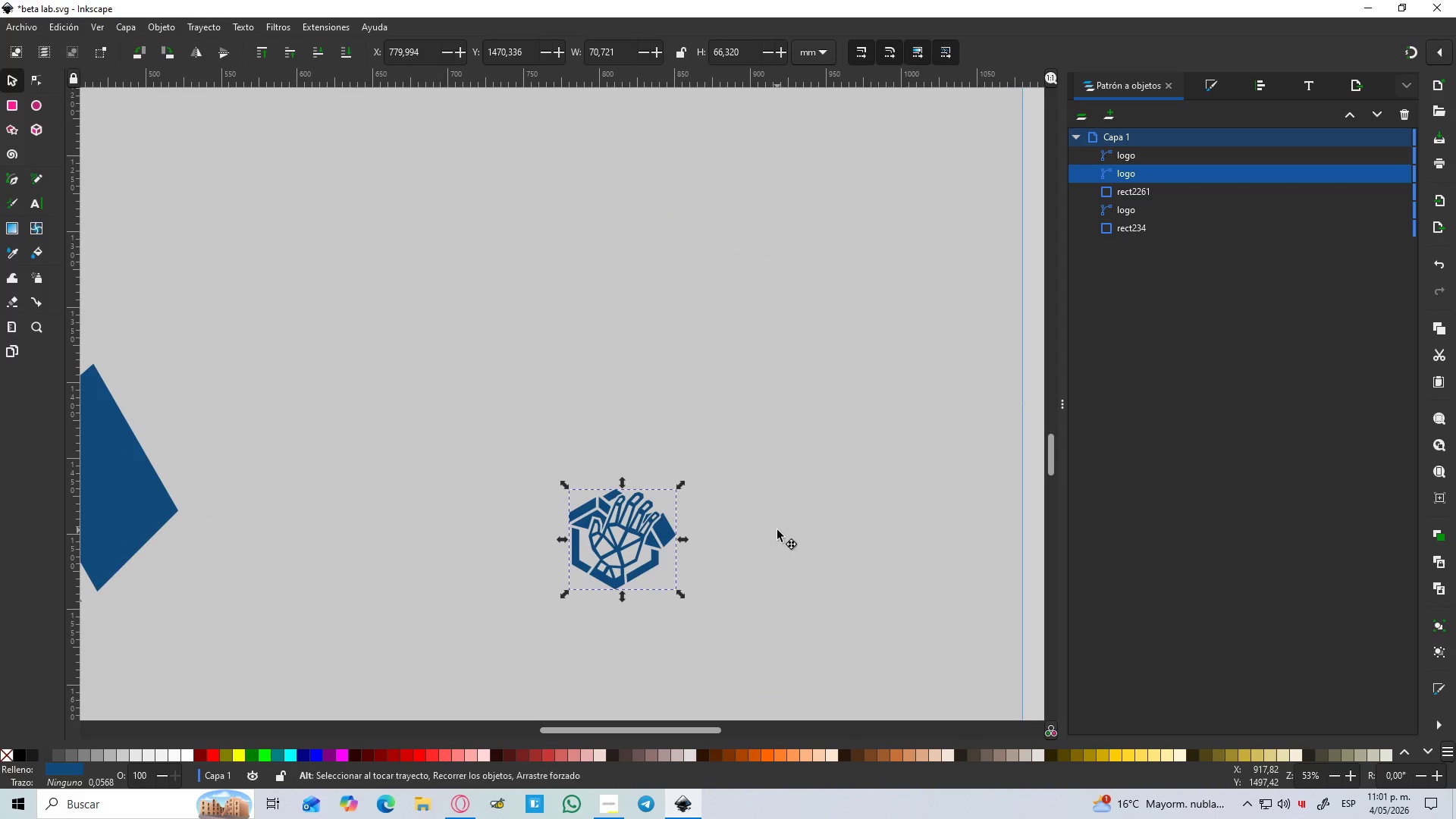 
key(Alt+Tab)